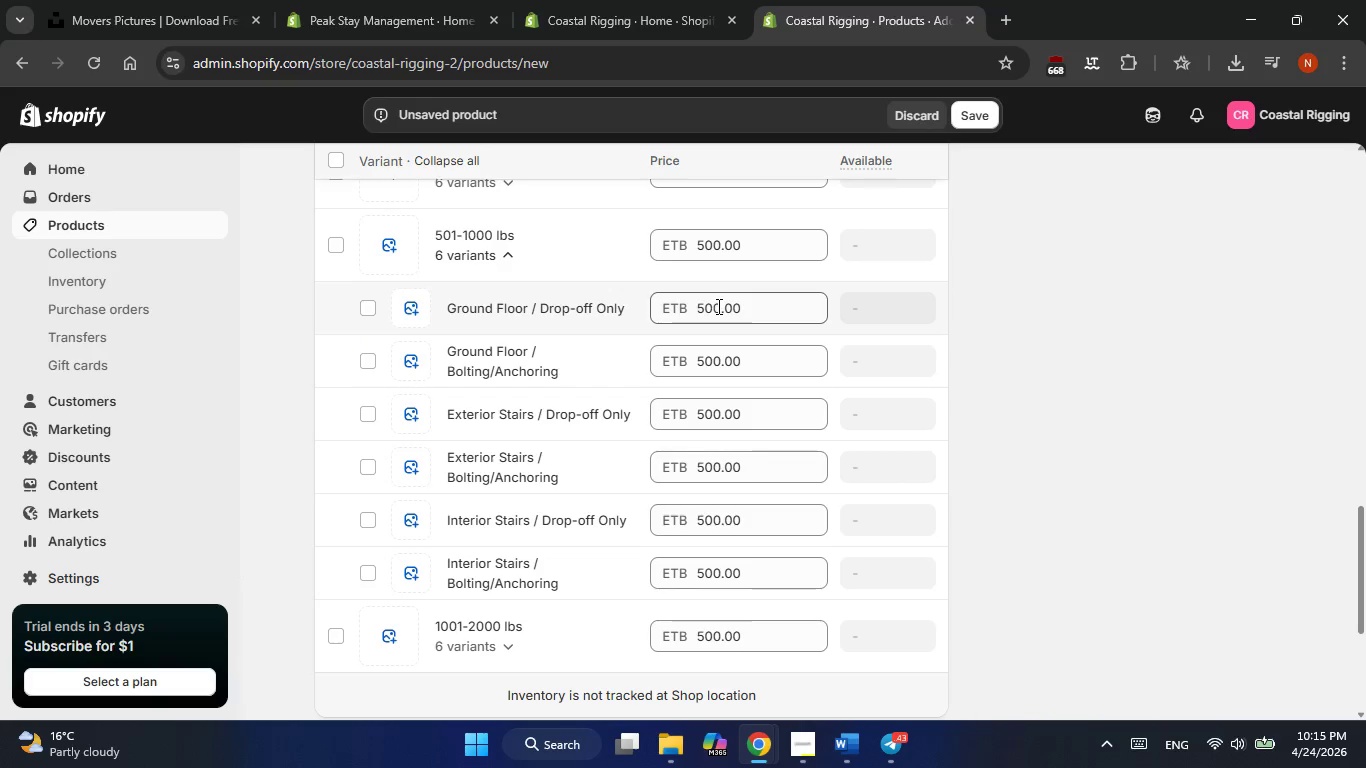 
wait(19.69)
 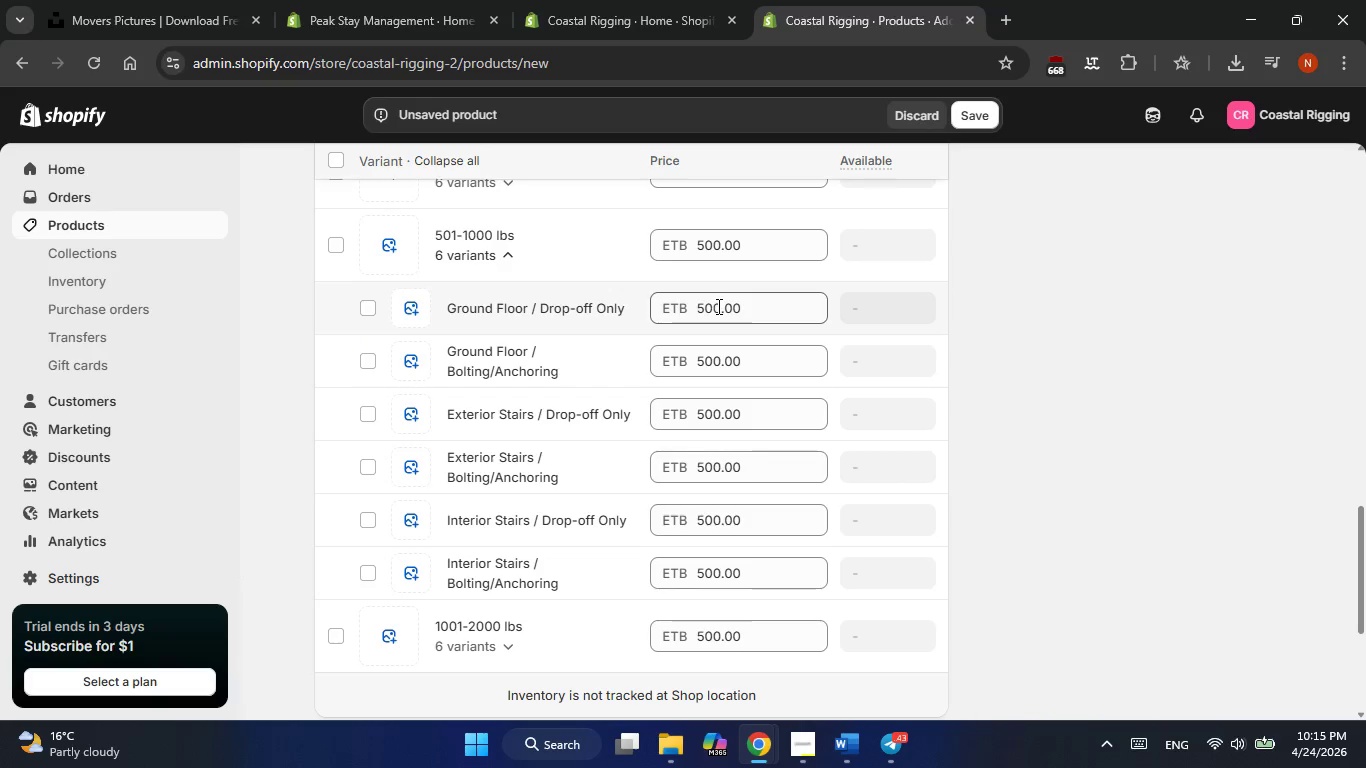 
left_click([701, 363])
 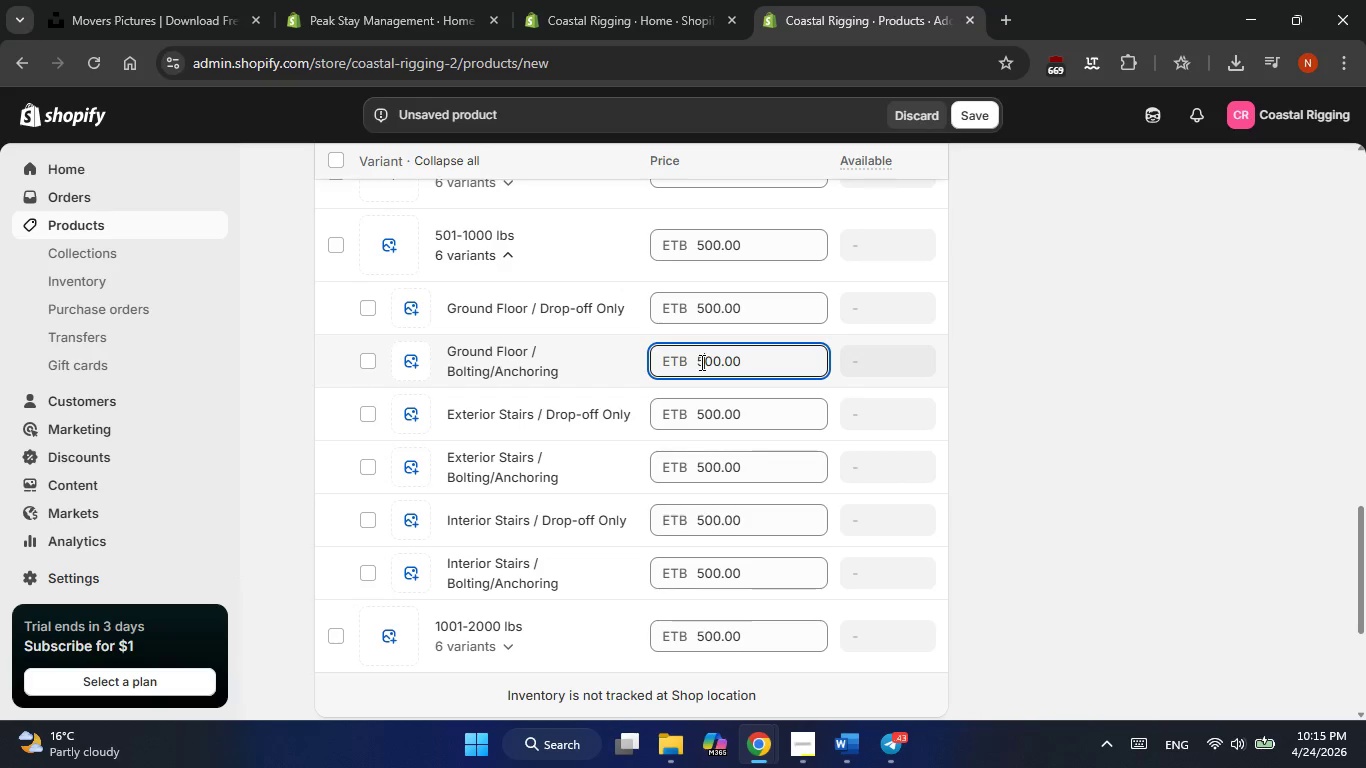 
key(Backspace)
 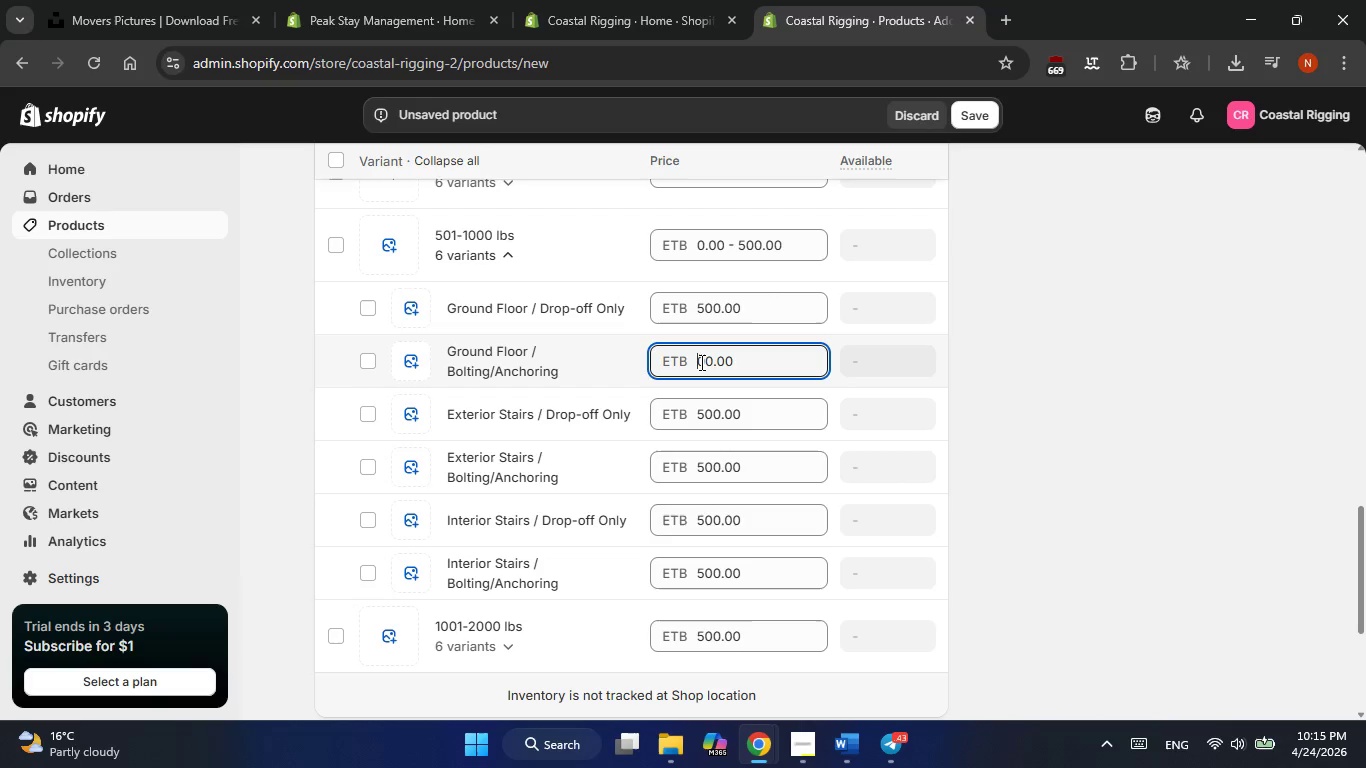 
key(Numpad6)
 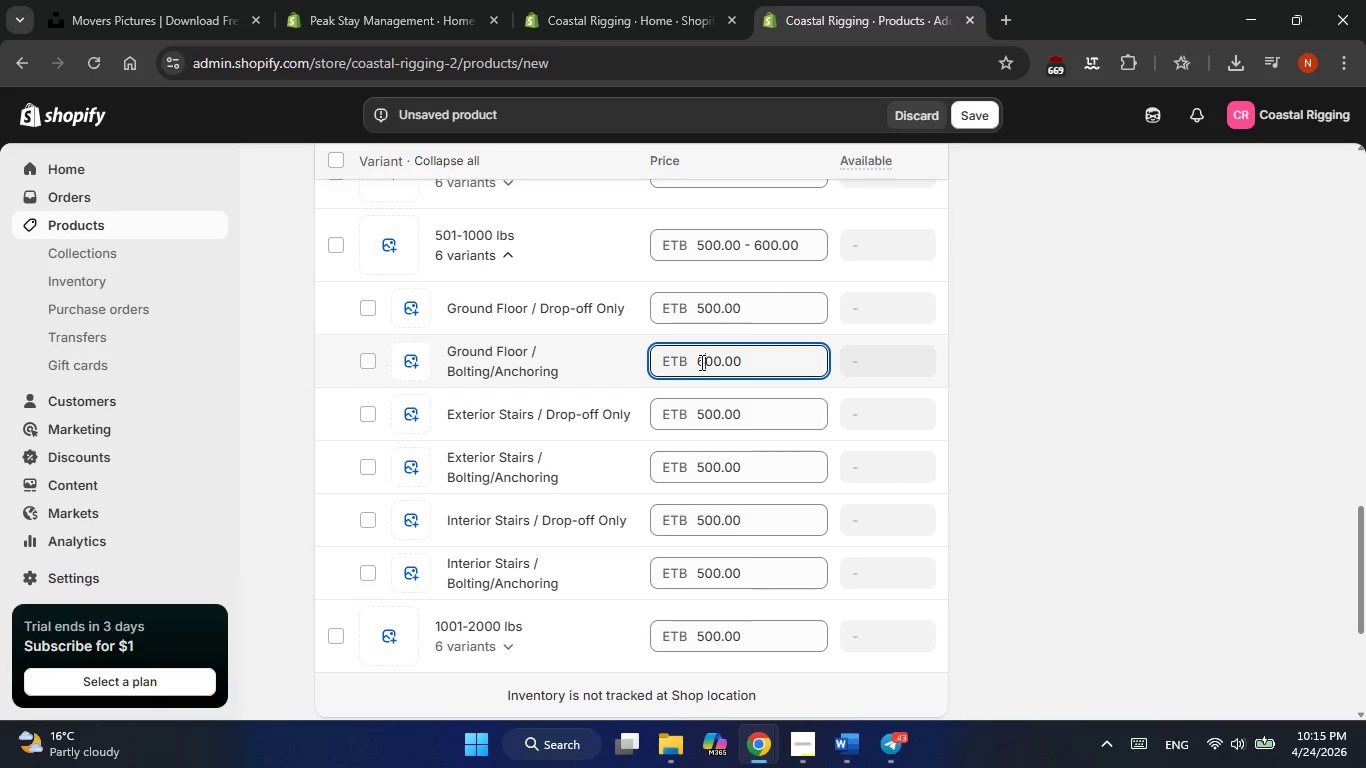 
key(Delete)
 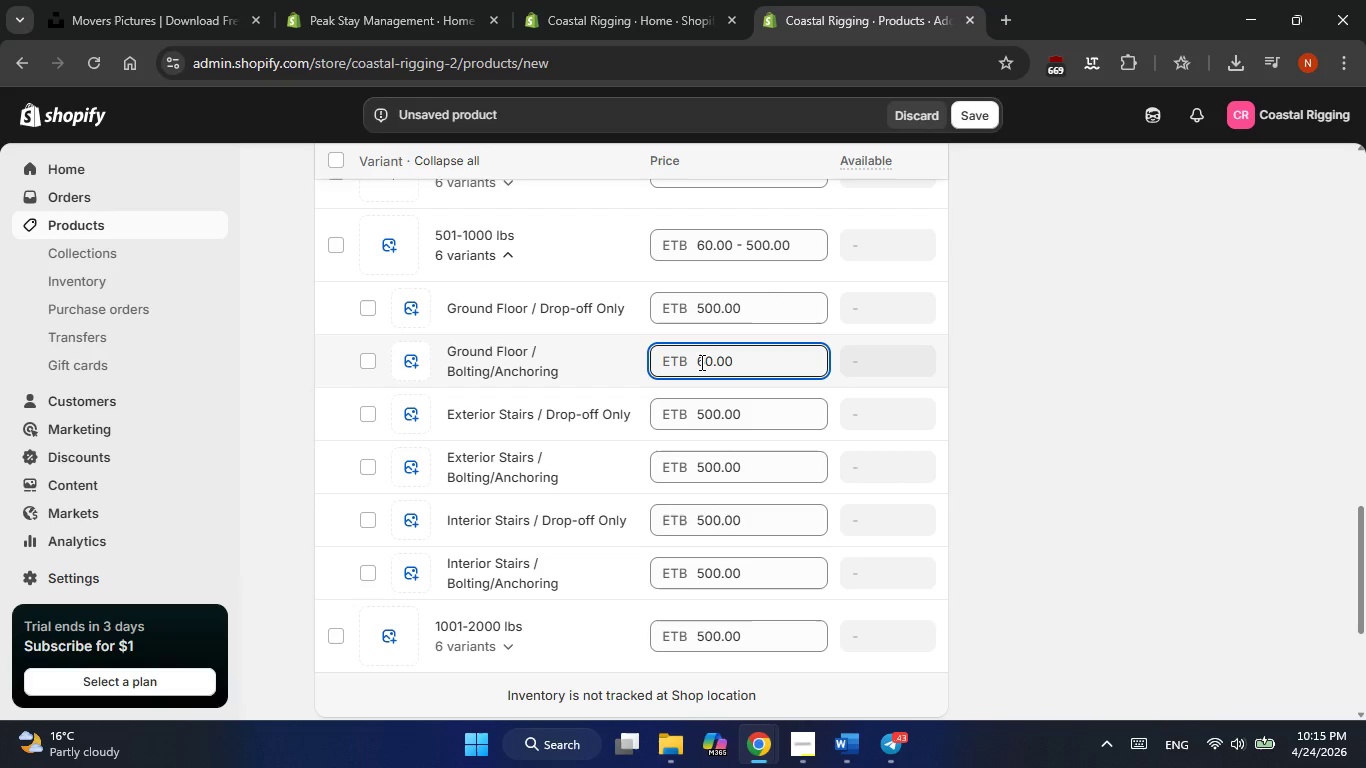 
key(Numpad2)
 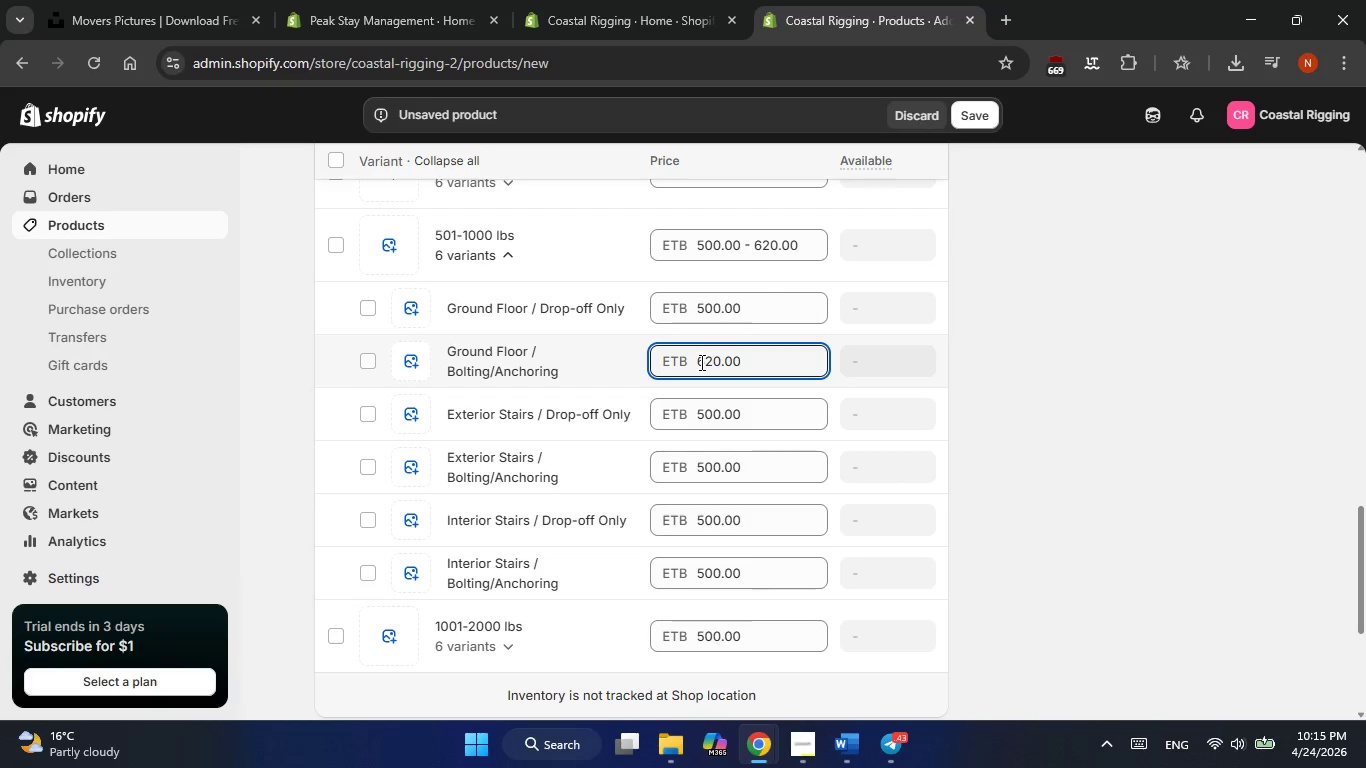 
key(Numpad5)
 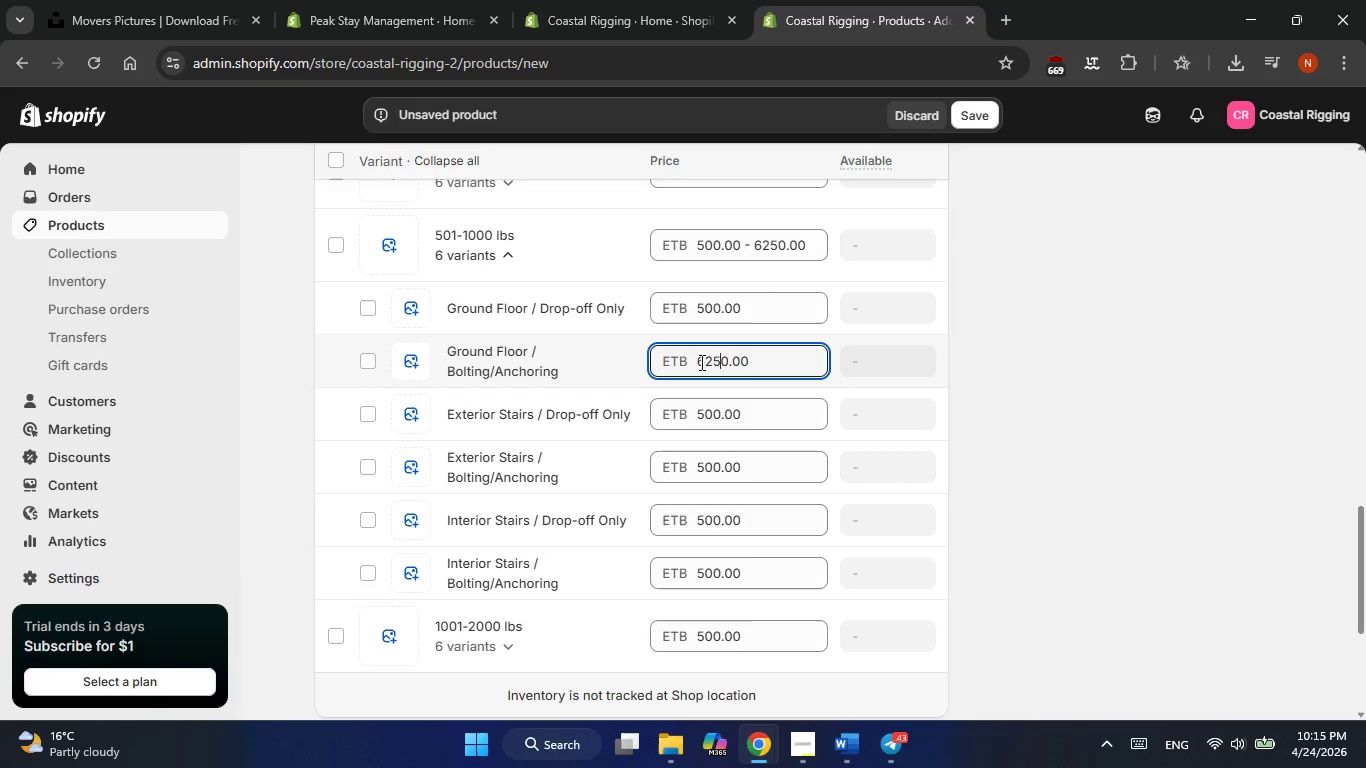 
key(Delete)
 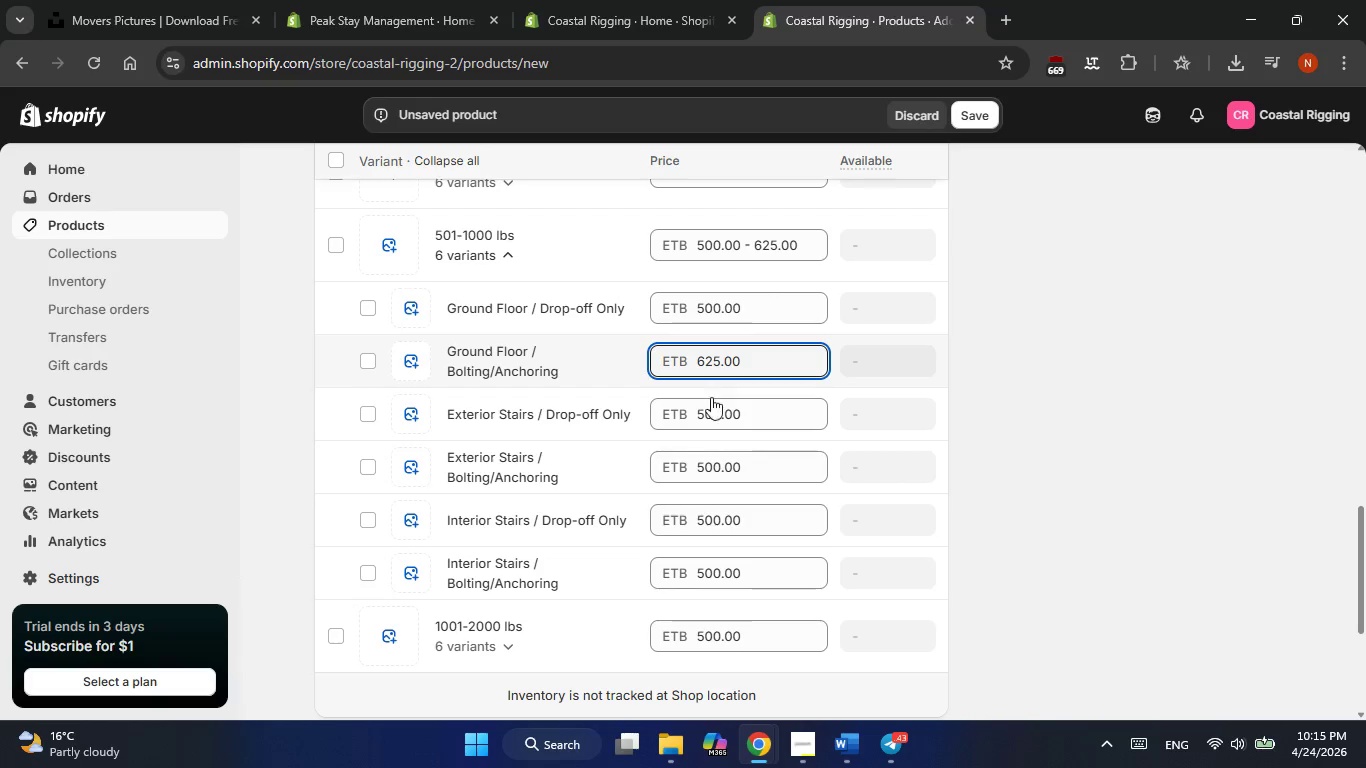 
left_click([711, 413])
 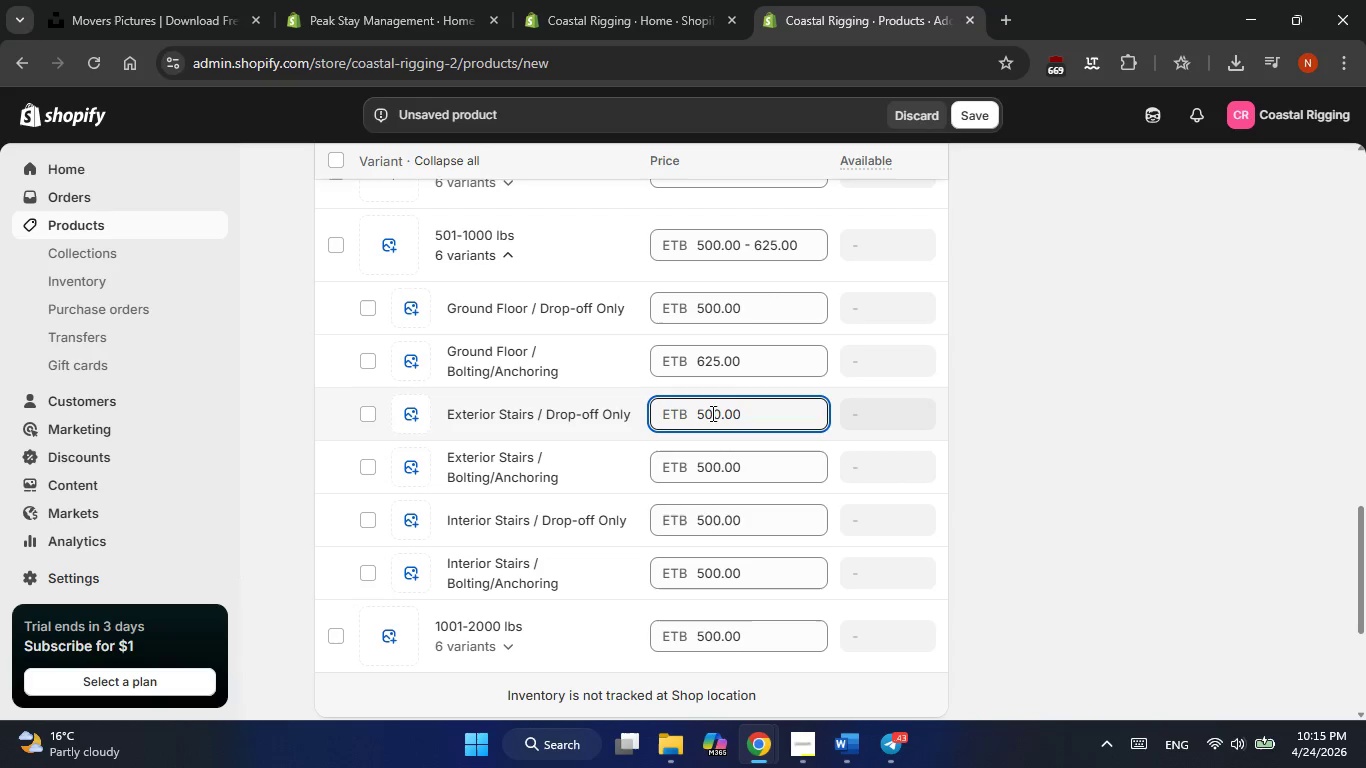 
wait(25.14)
 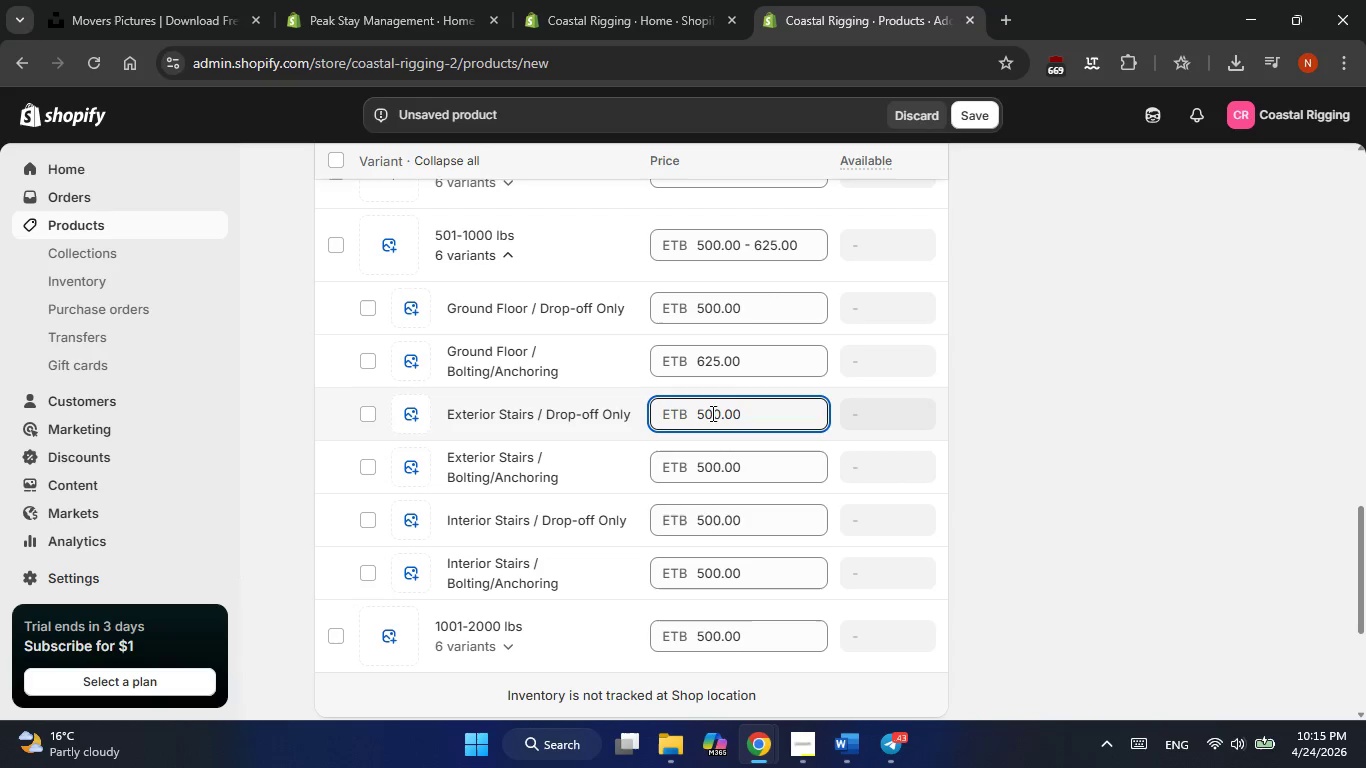 
key(ArrowLeft)
 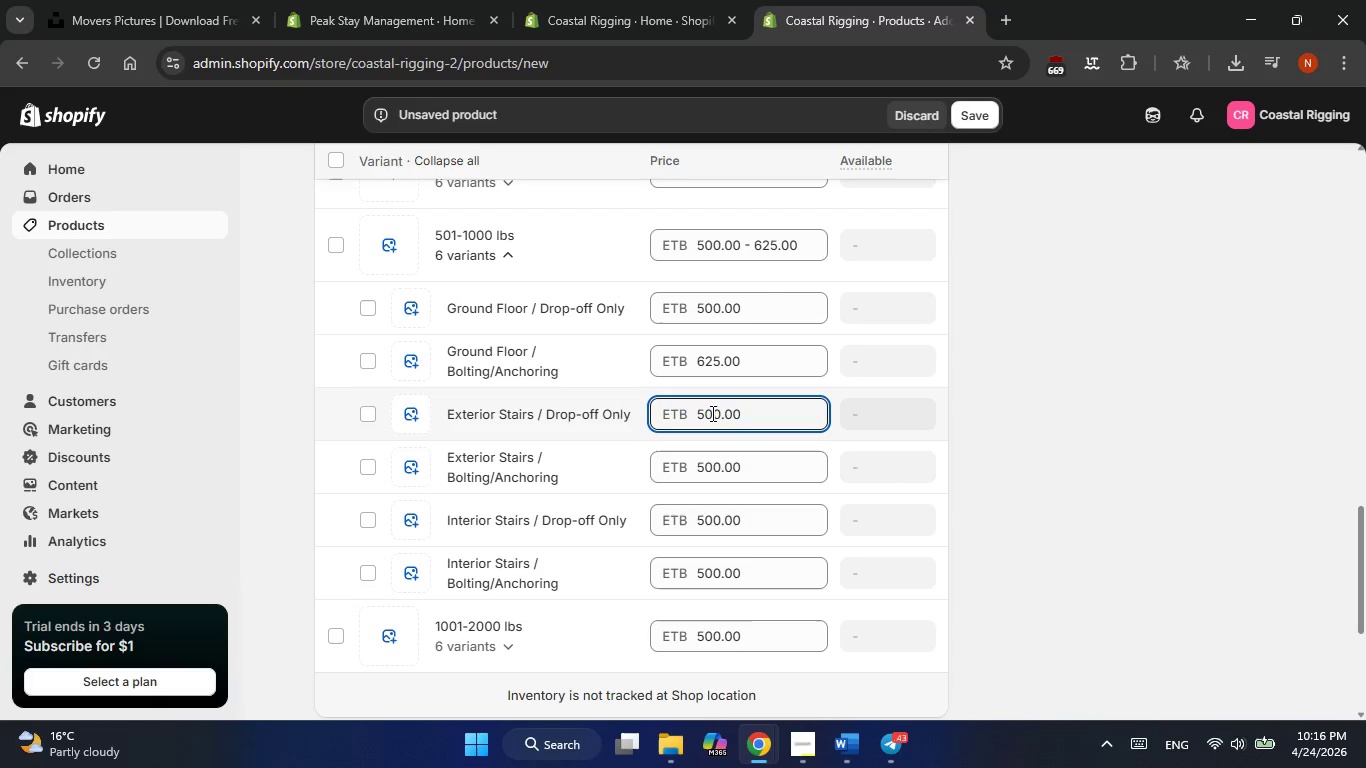 
key(ArrowRight)
 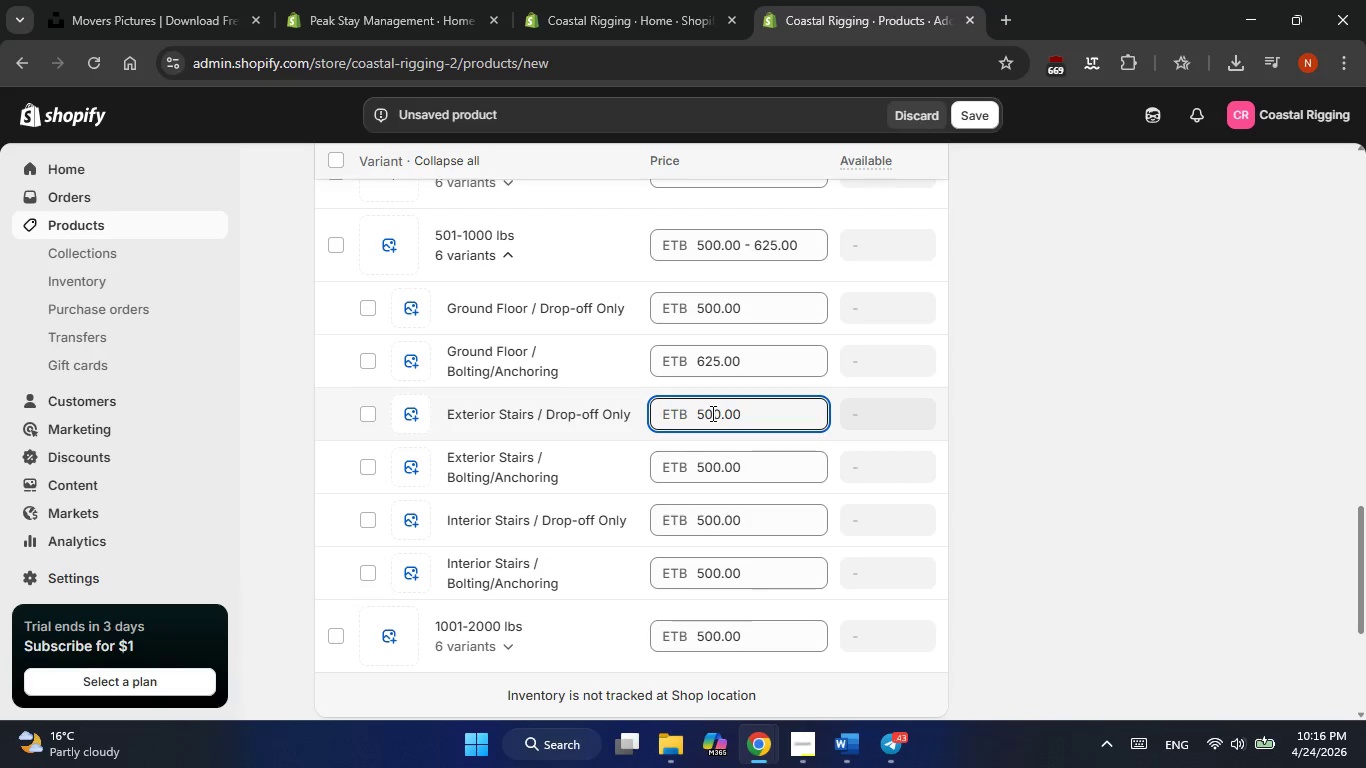 
key(Backspace)
 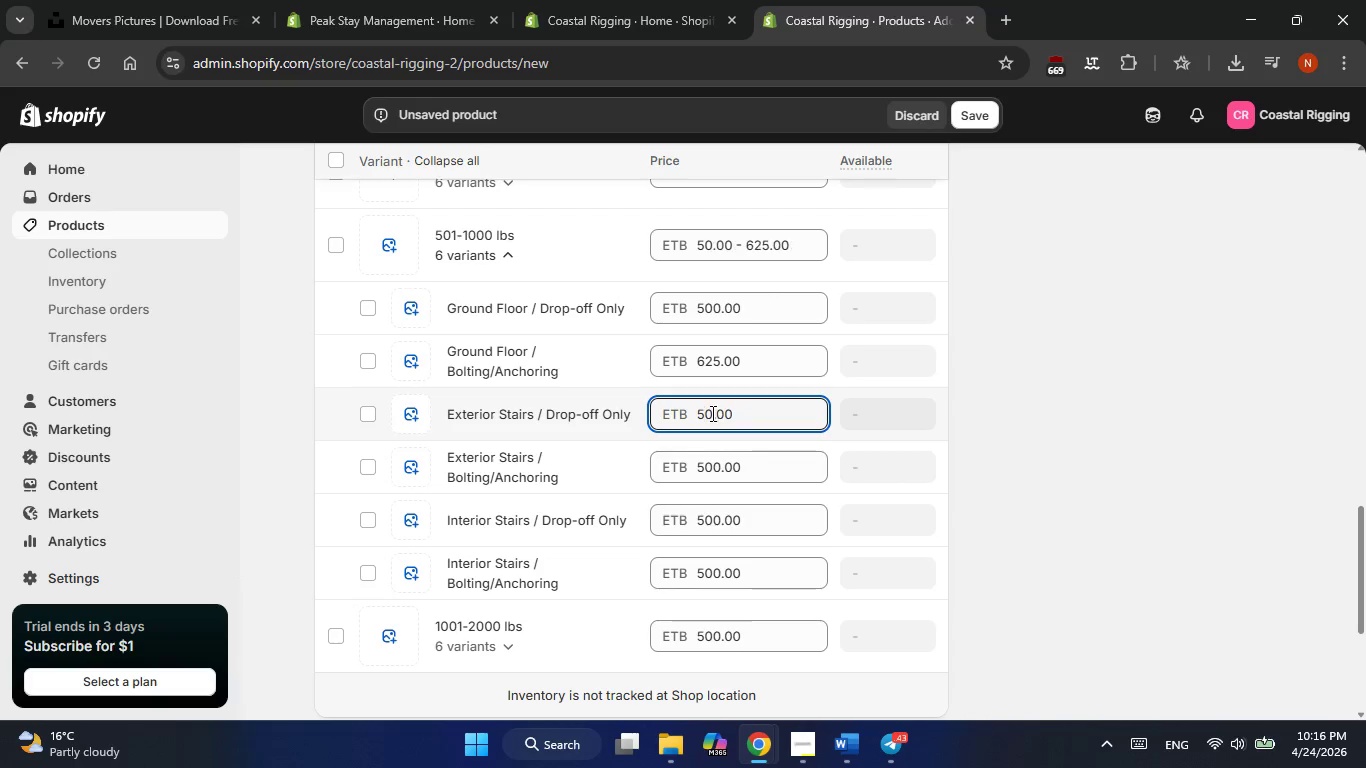 
key(Backspace)
 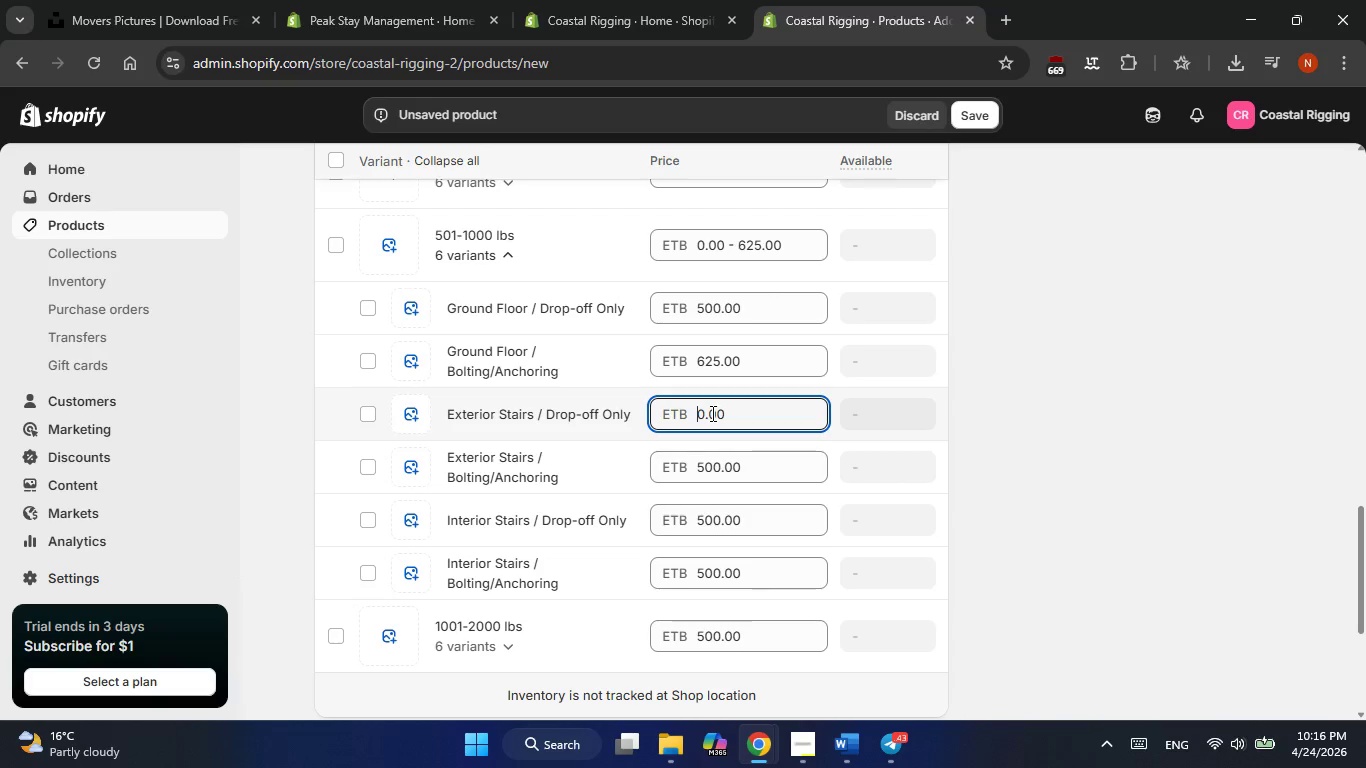 
key(Numpad7)
 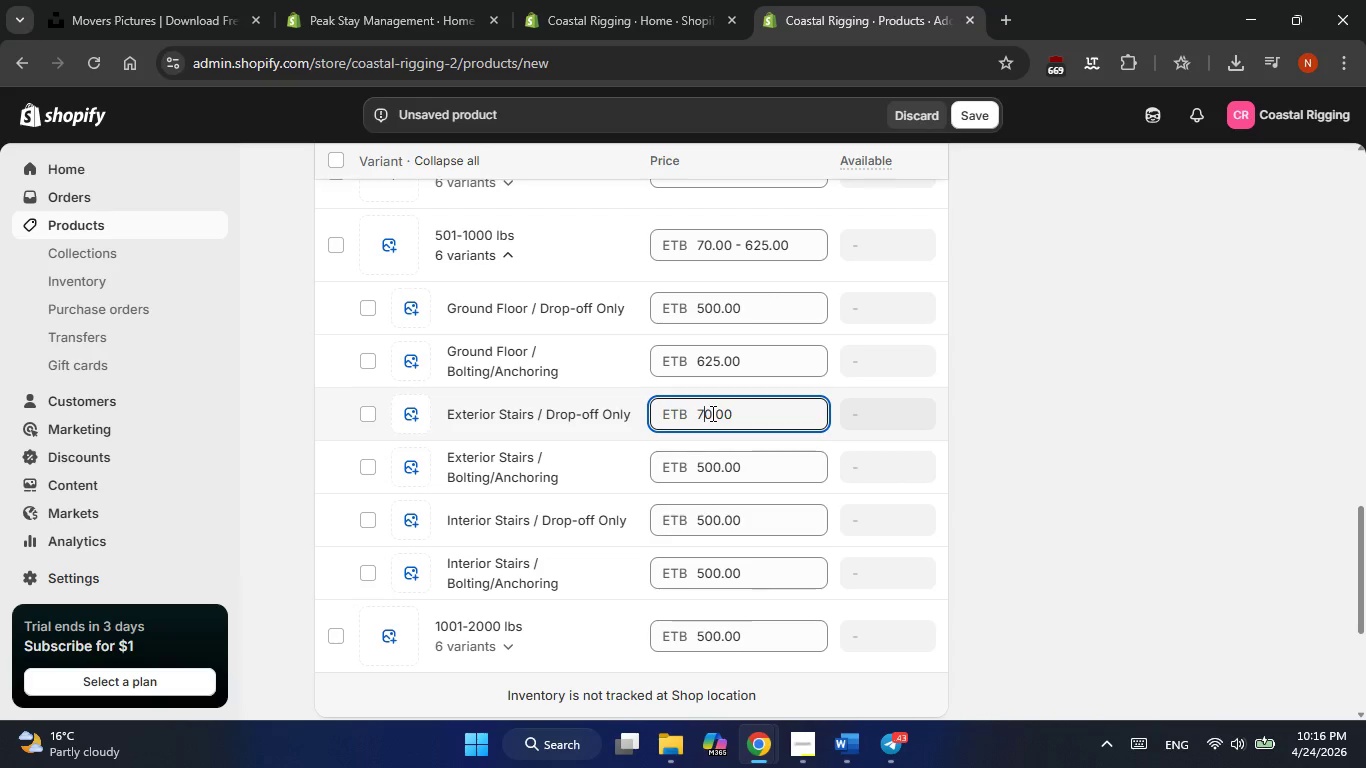 
key(Numpad5)
 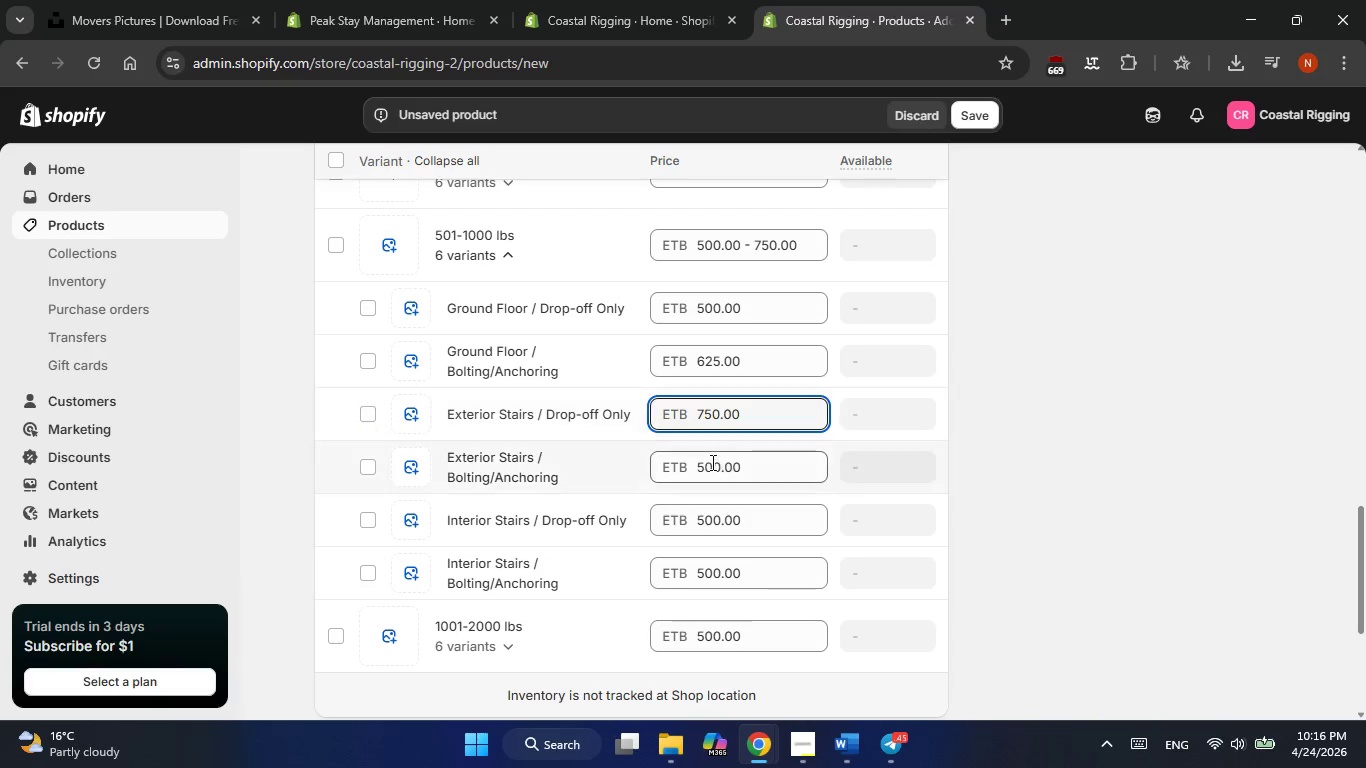 
left_click([711, 462])
 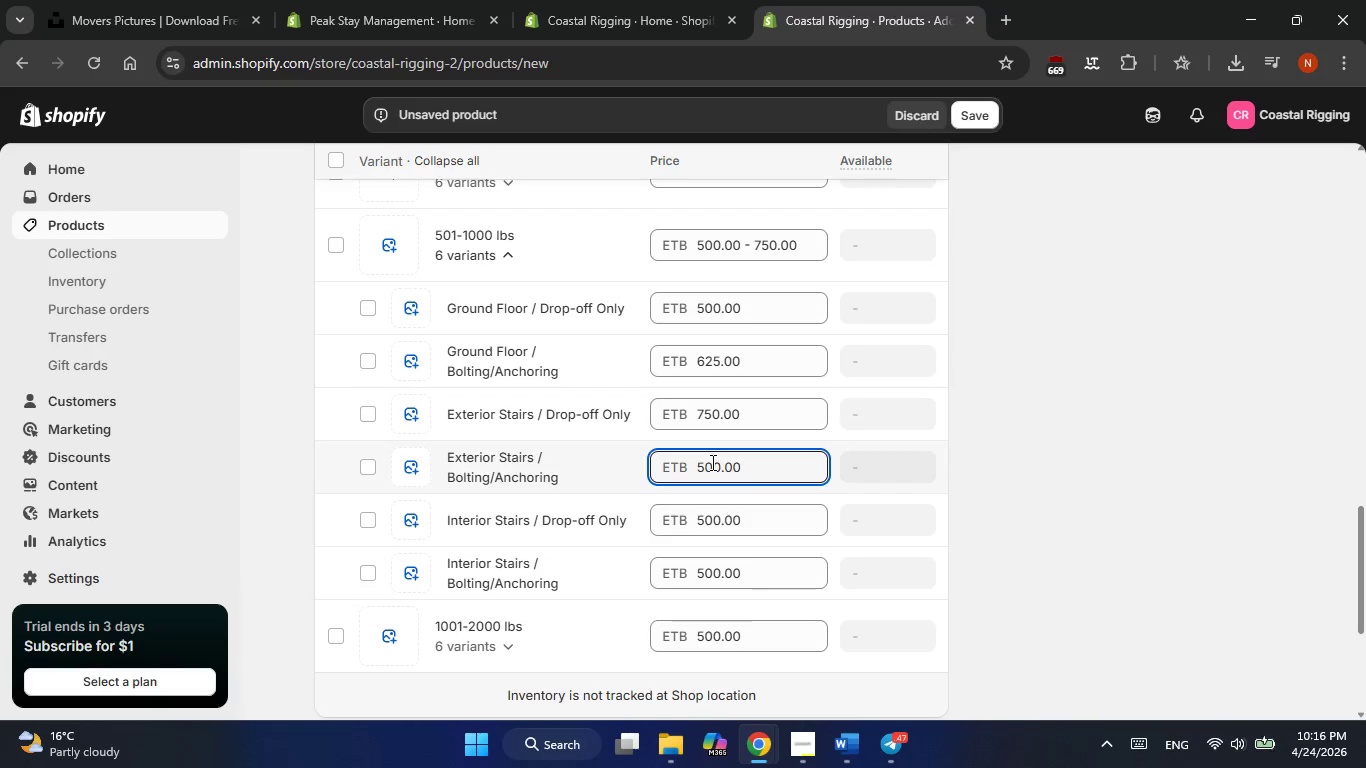 
key(Backspace)
 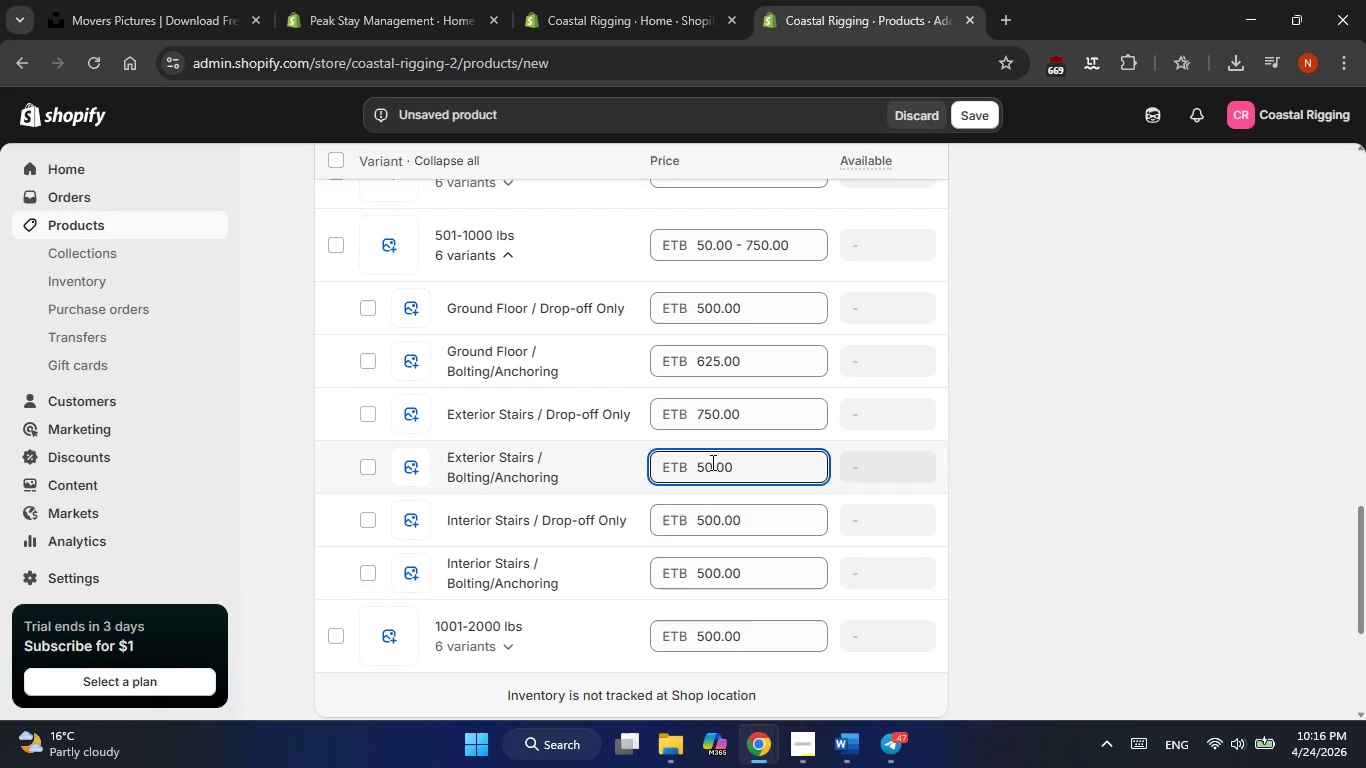 
key(Backspace)
 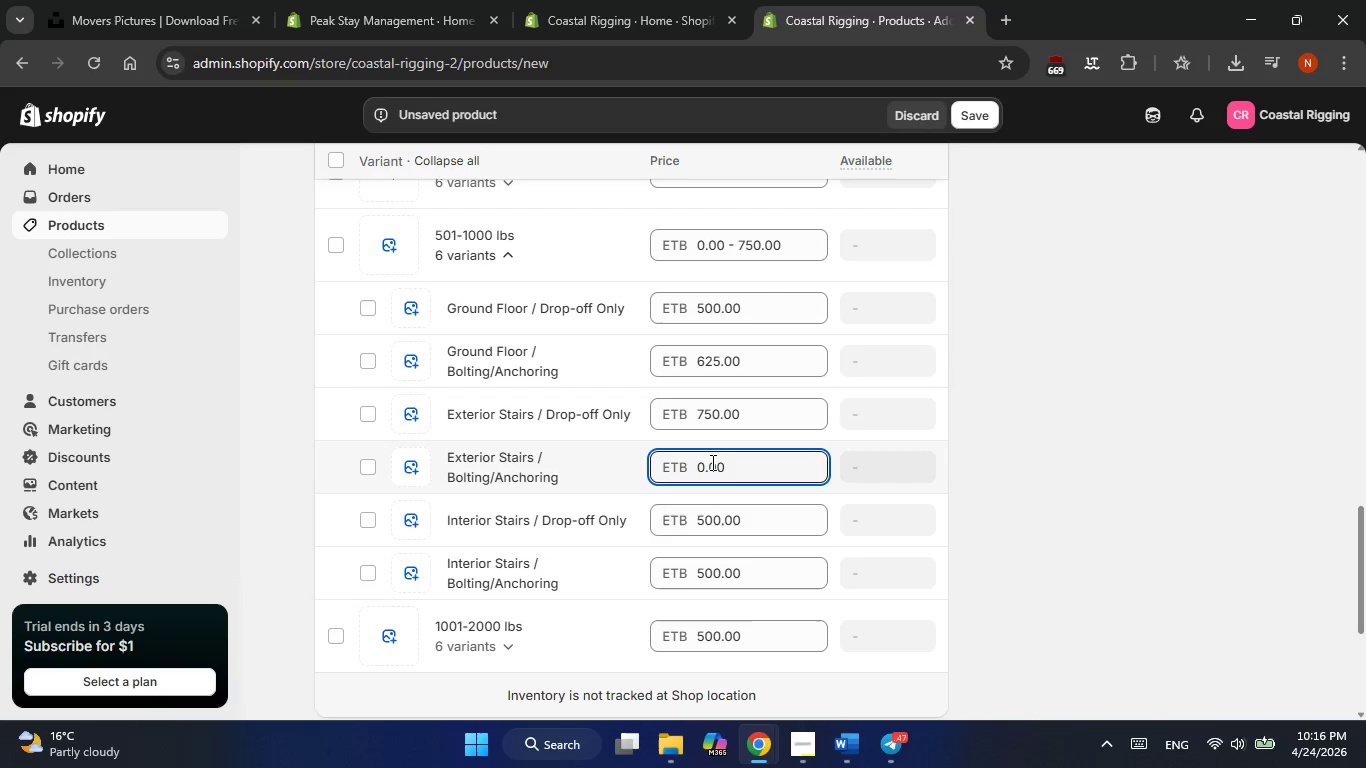 
key(Insert)
 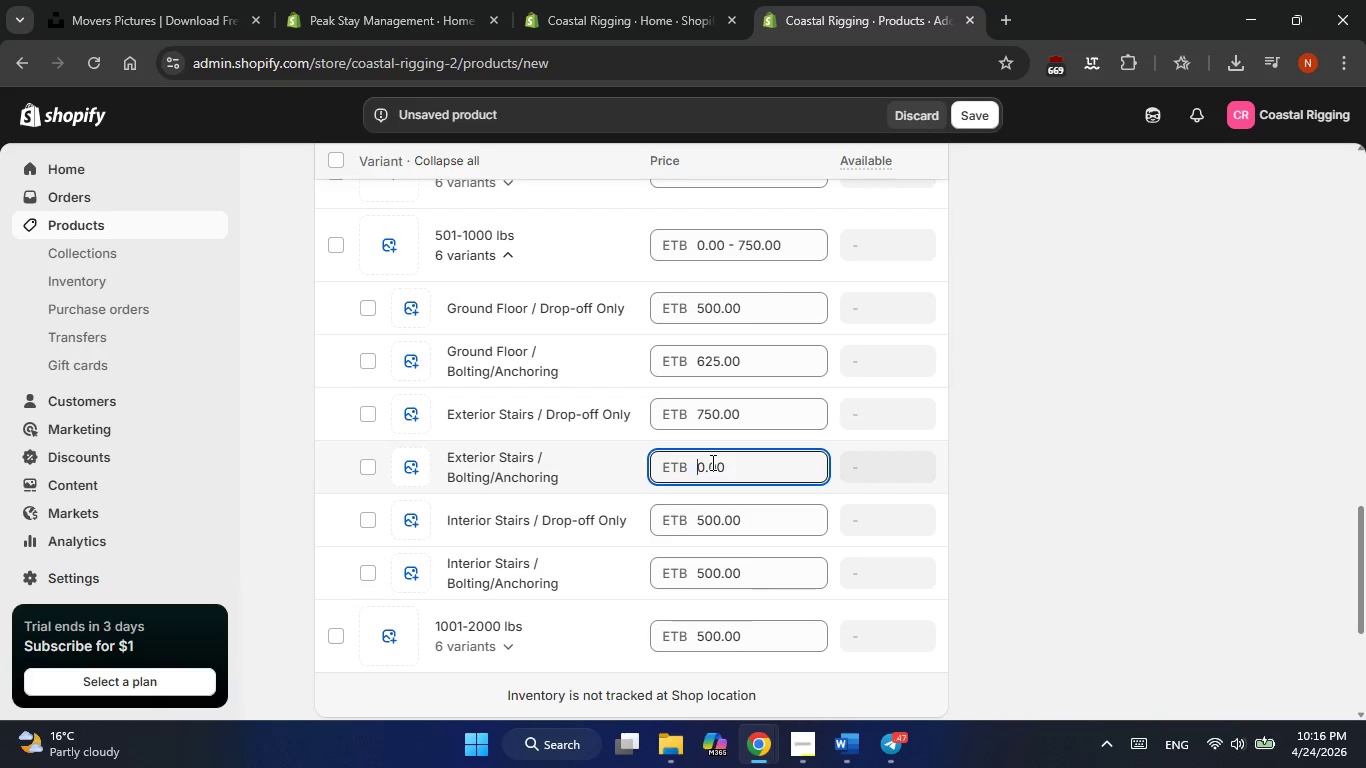 
key(Delete)
 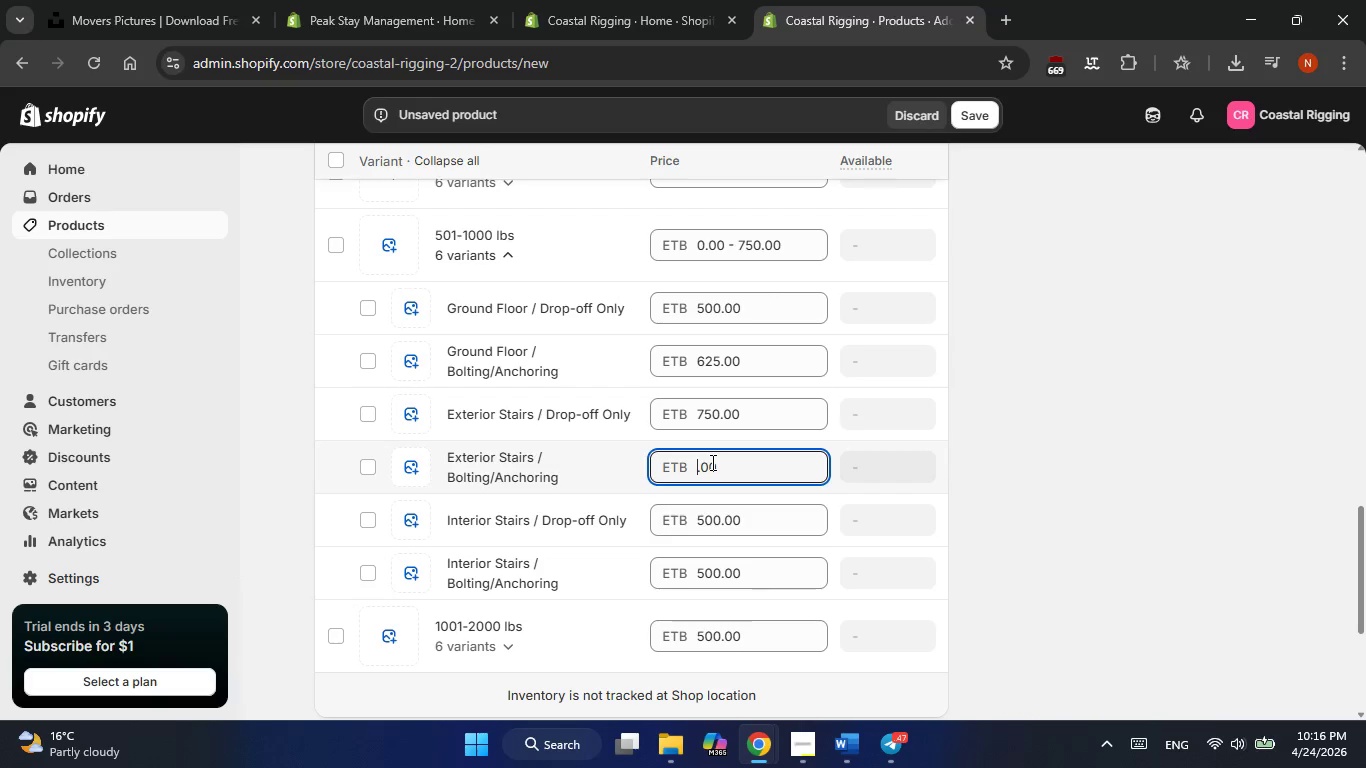 
key(Numpad8)
 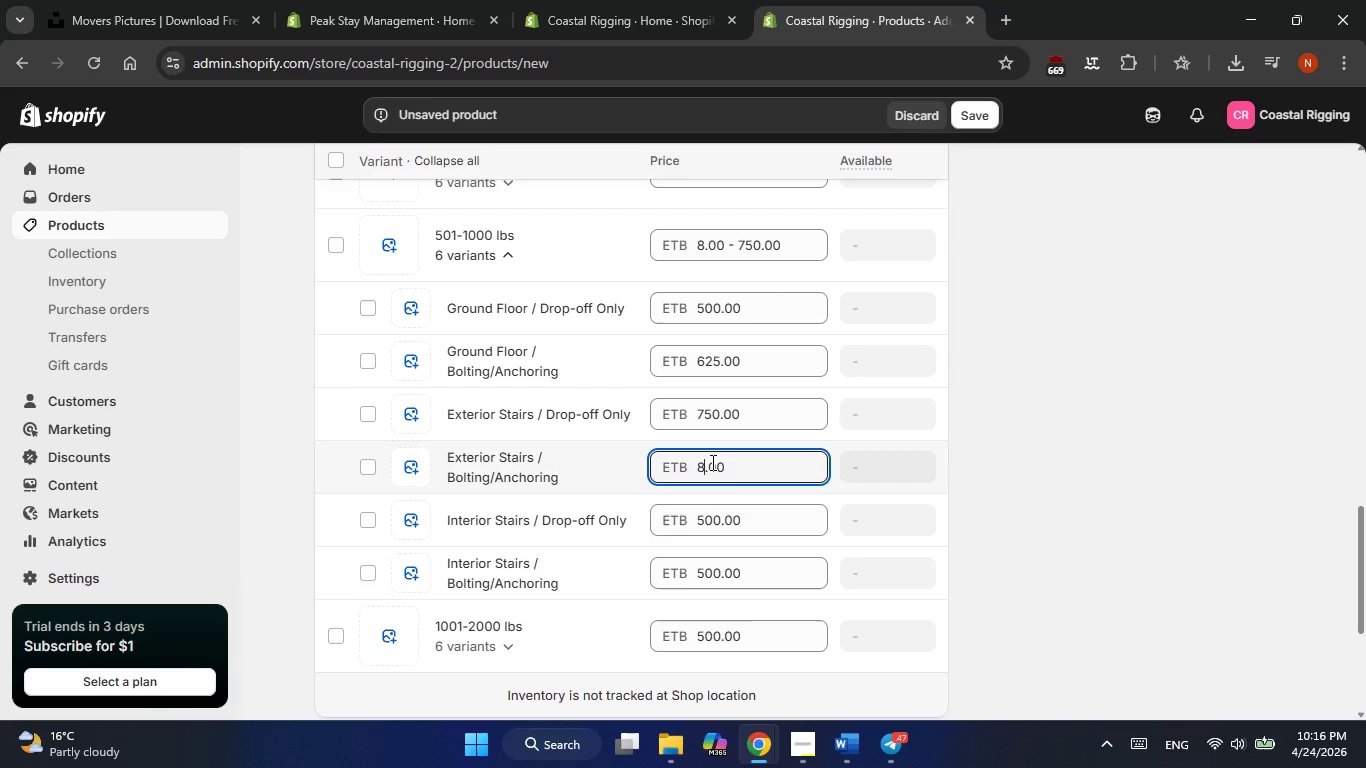 
key(Numpad7)
 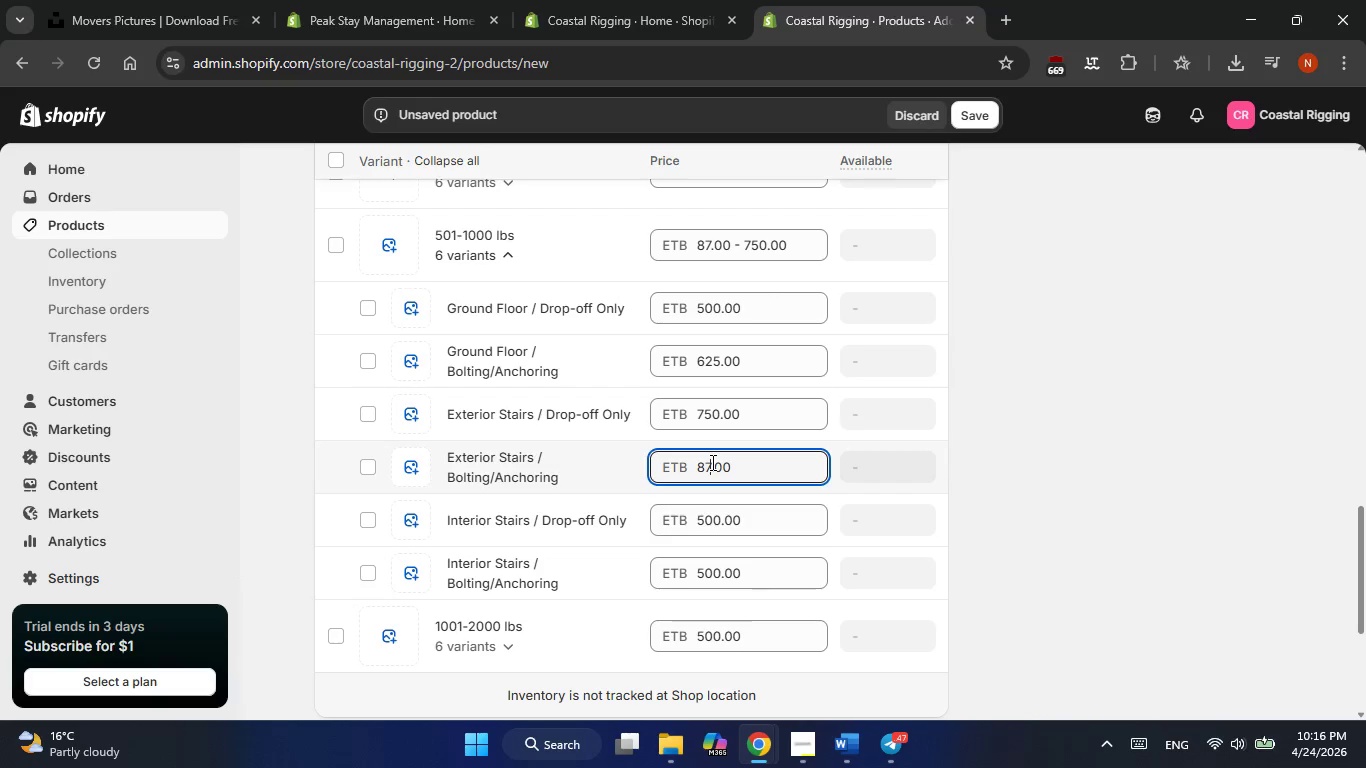 
key(Numpad5)
 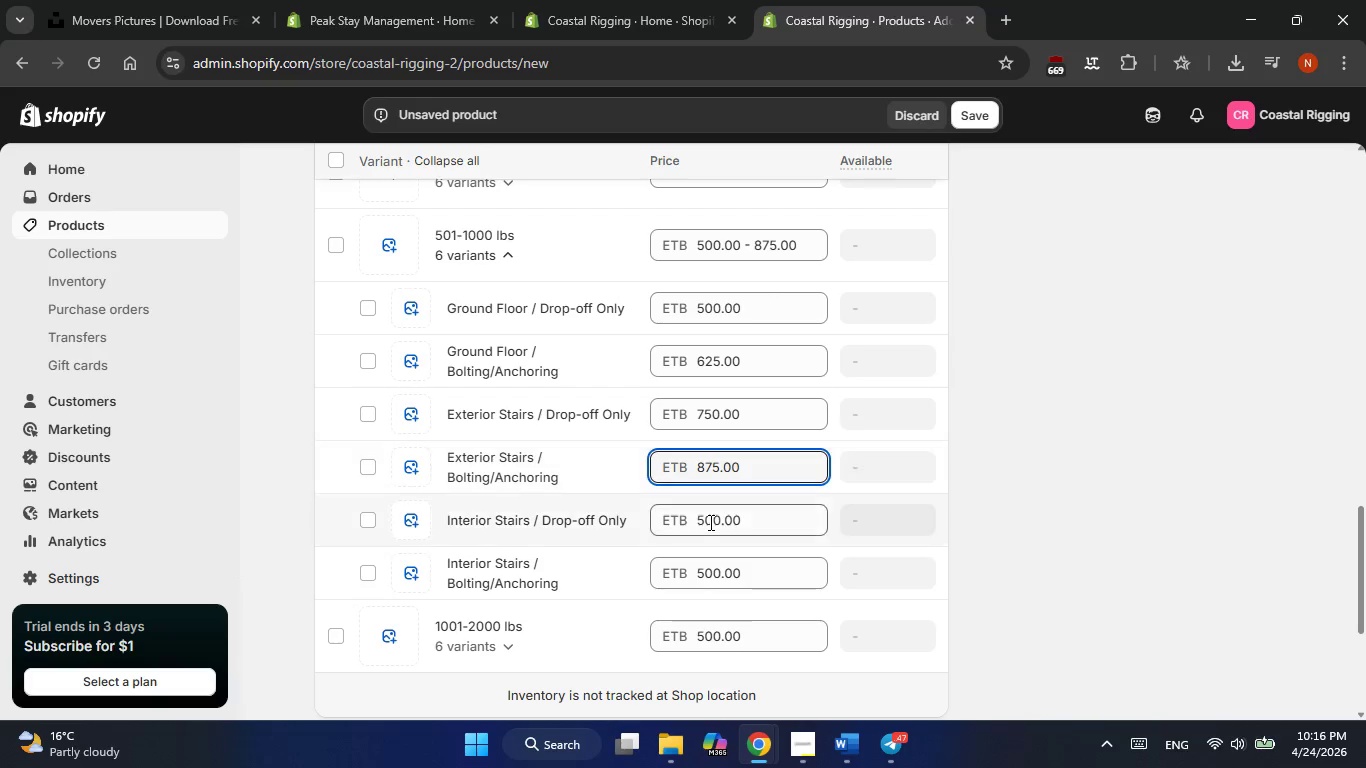 
left_click([709, 522])
 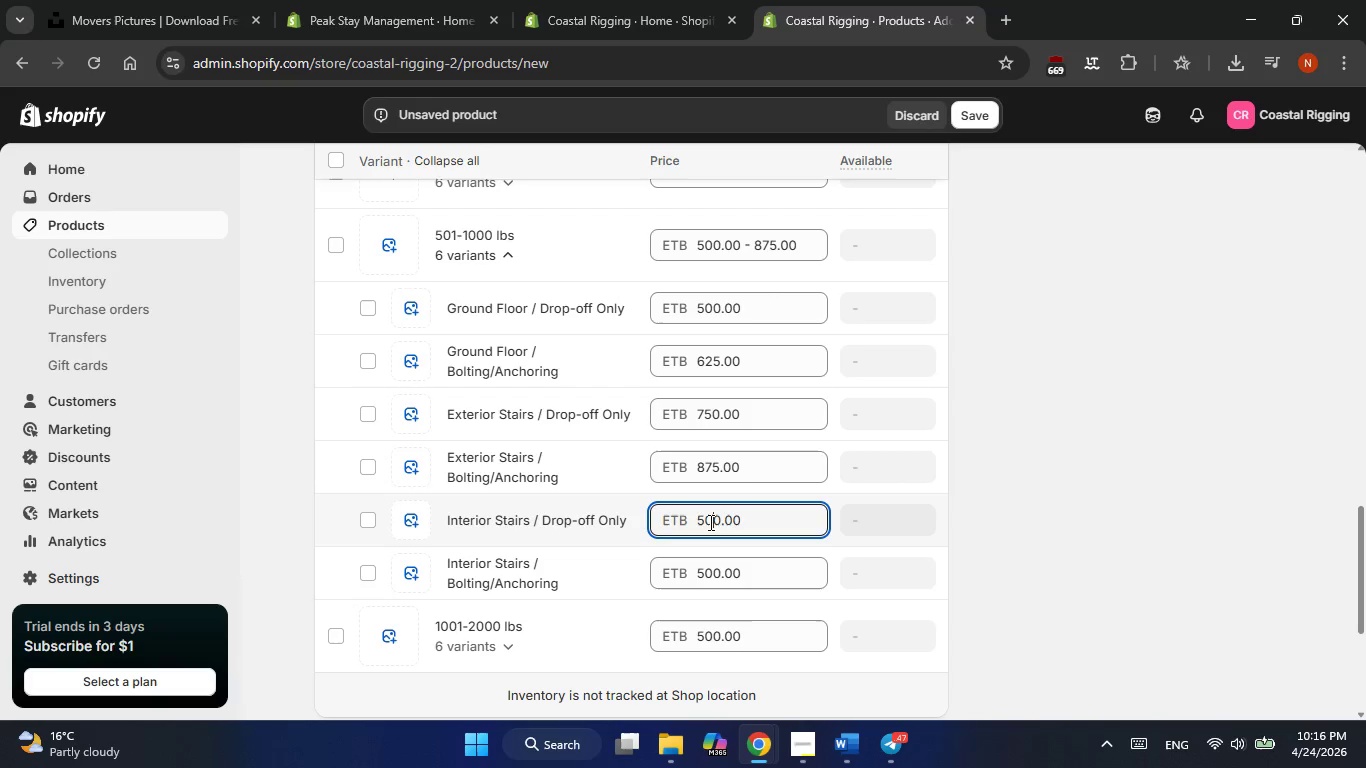 
left_click([706, 520])
 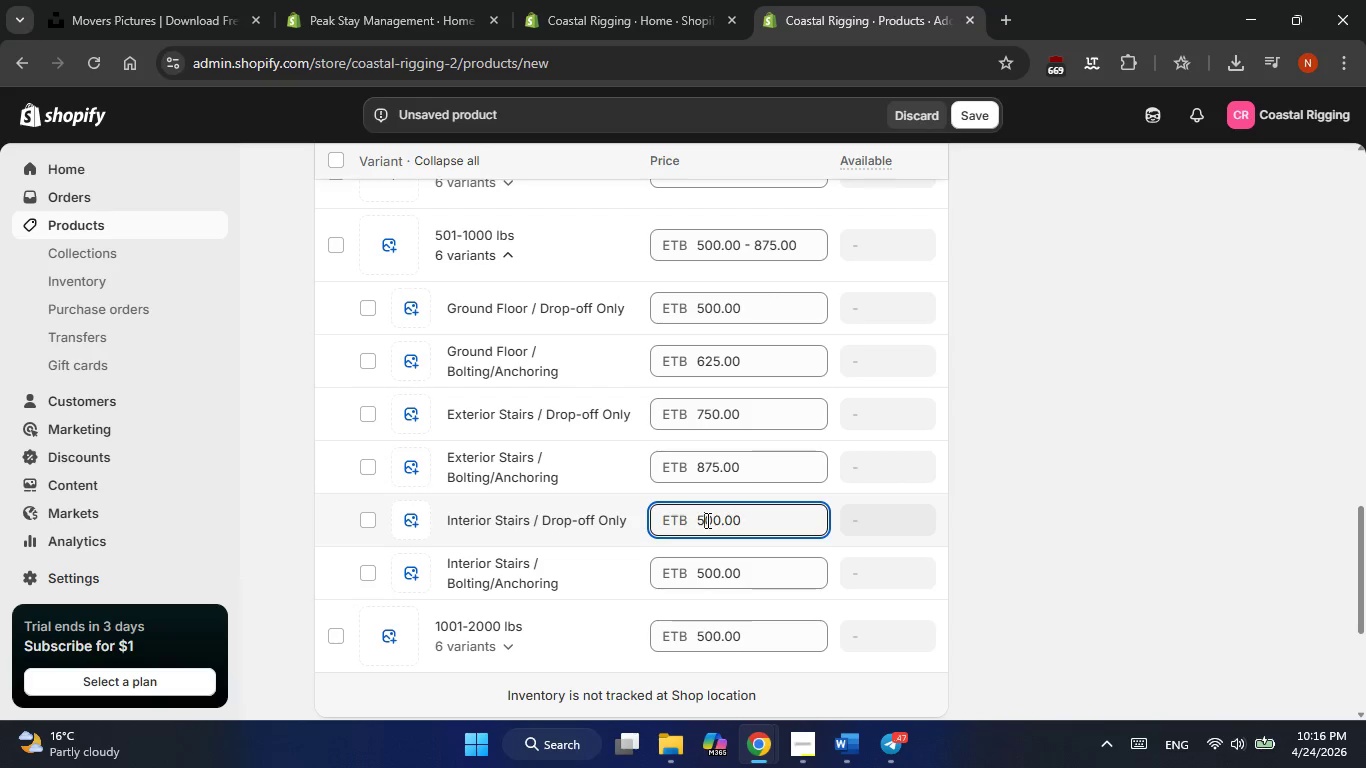 
key(Backspace)
 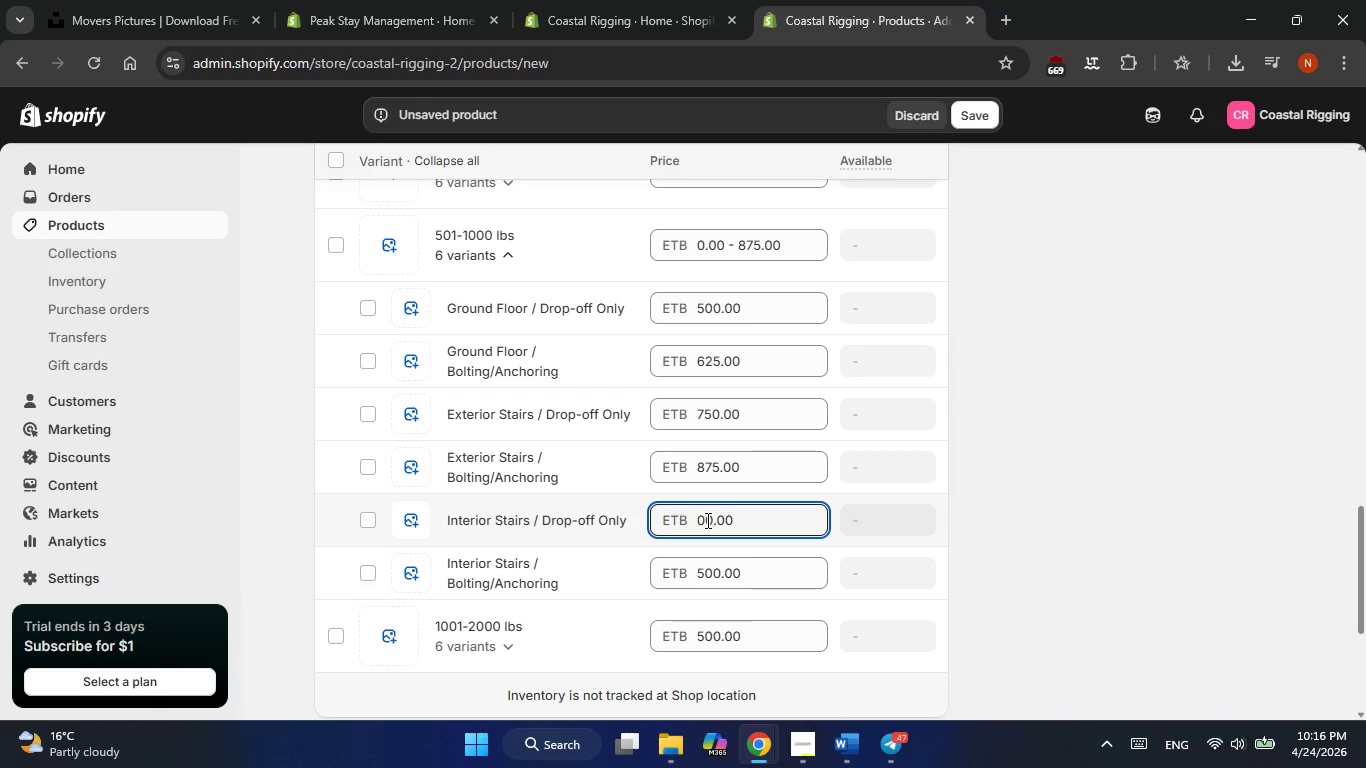 
key(Numpad8)
 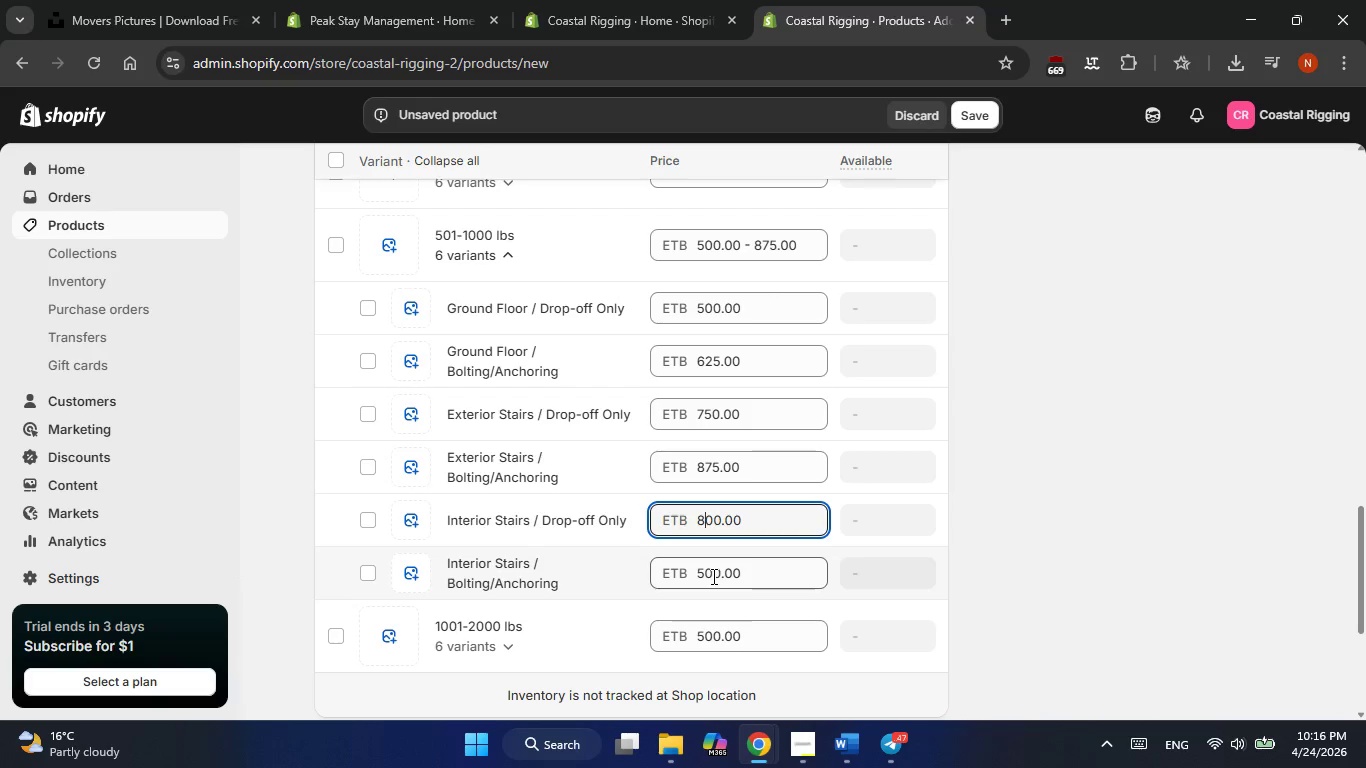 
left_click([712, 576])
 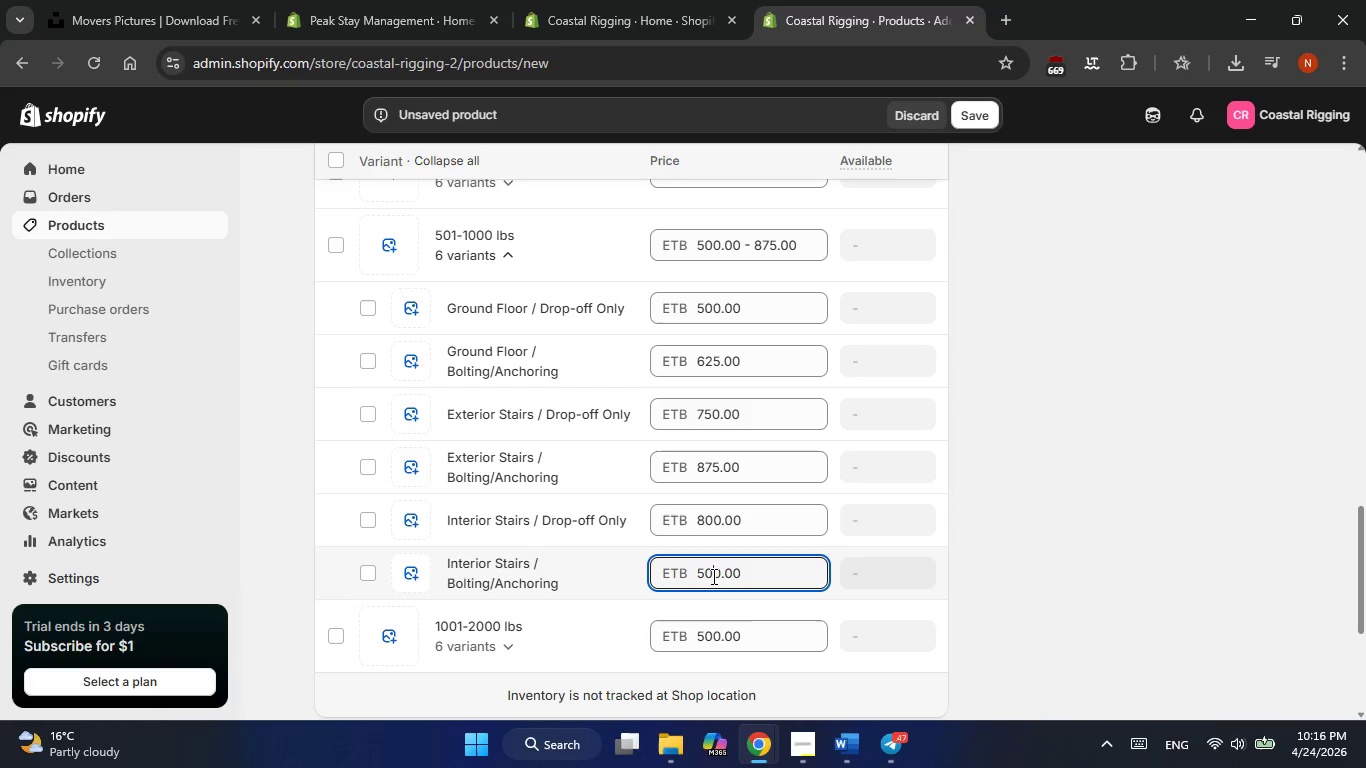 
key(Backspace)
 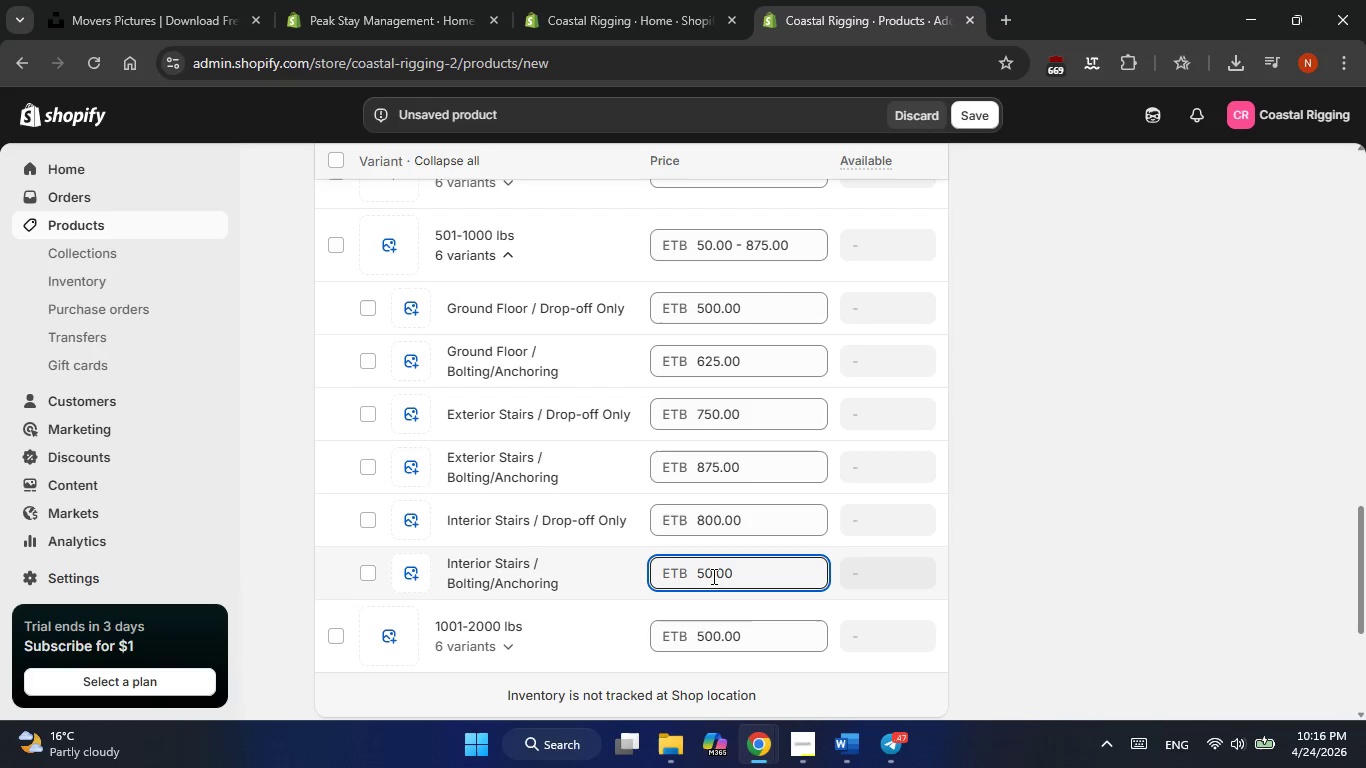 
key(Backspace)
 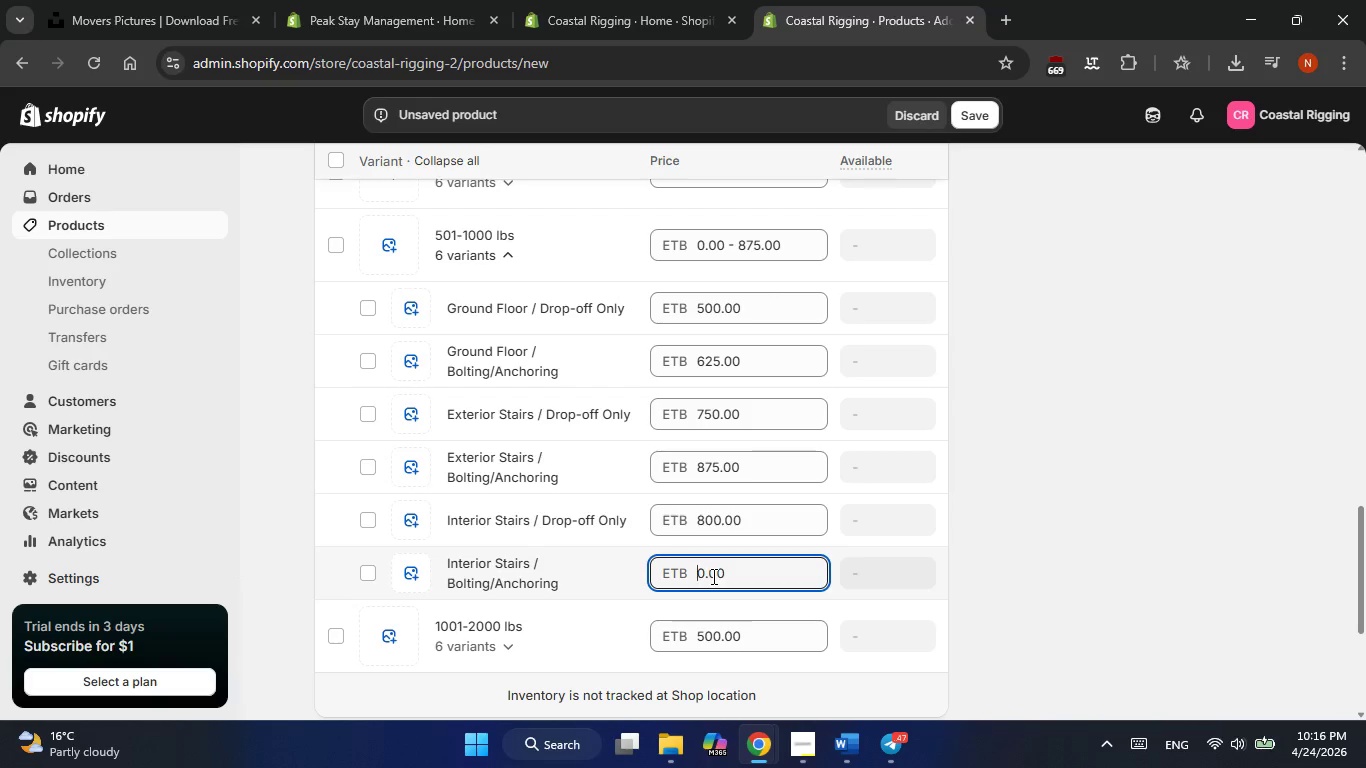 
key(Delete)
 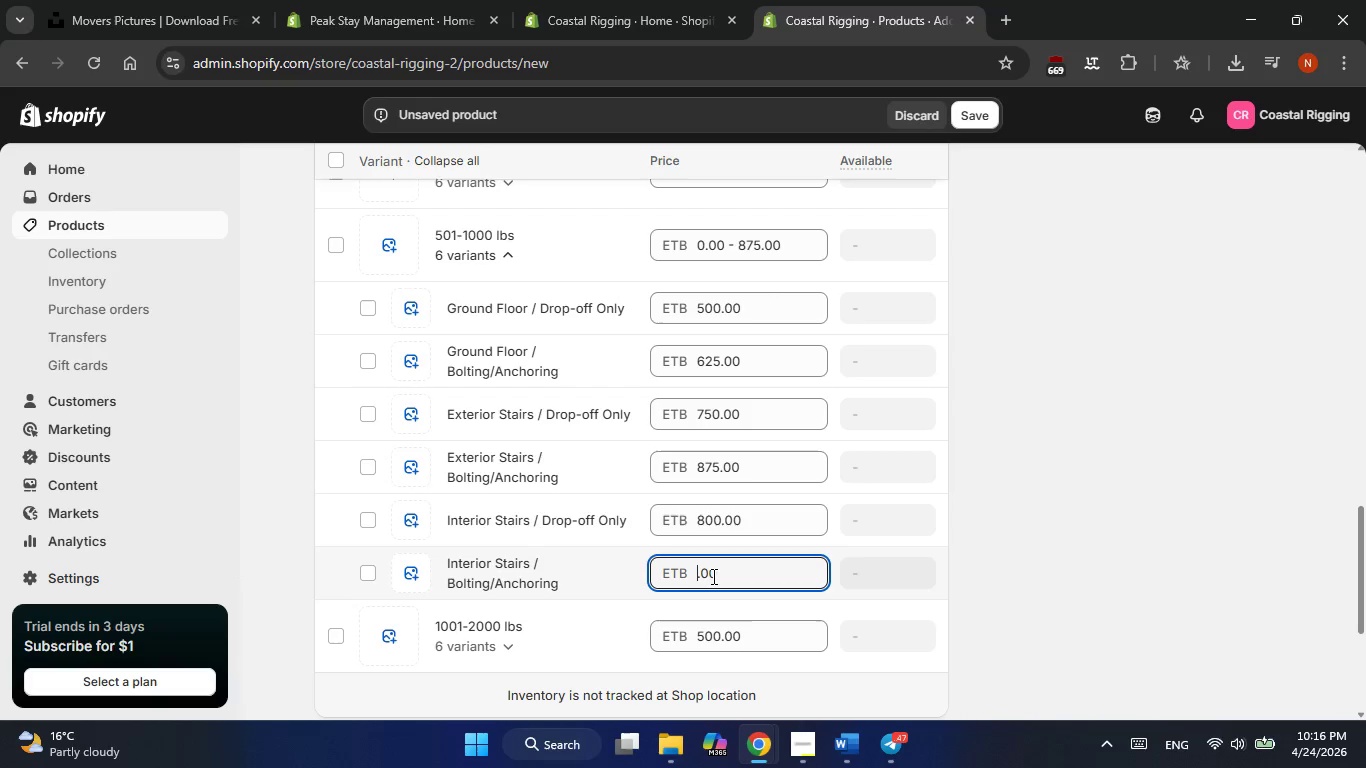 
key(Numpad9)
 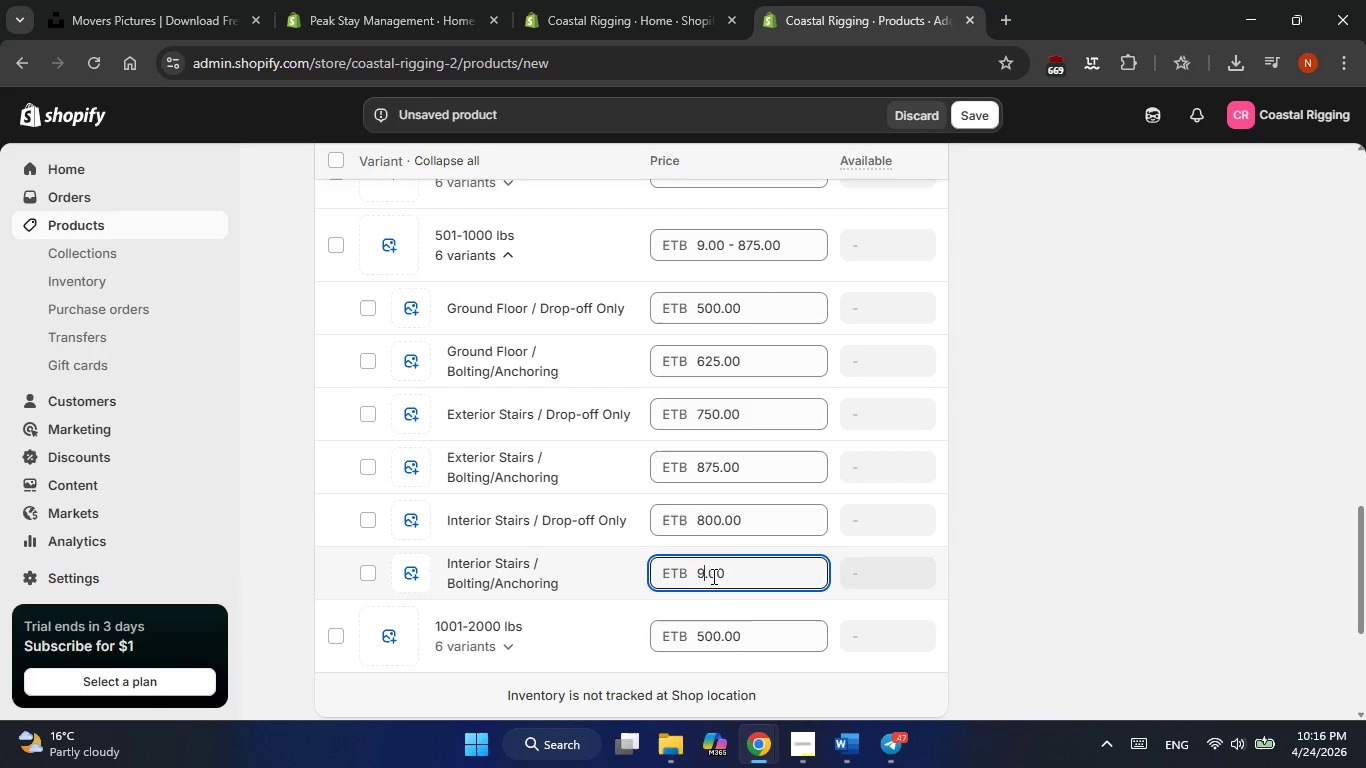 
key(Numpad2)
 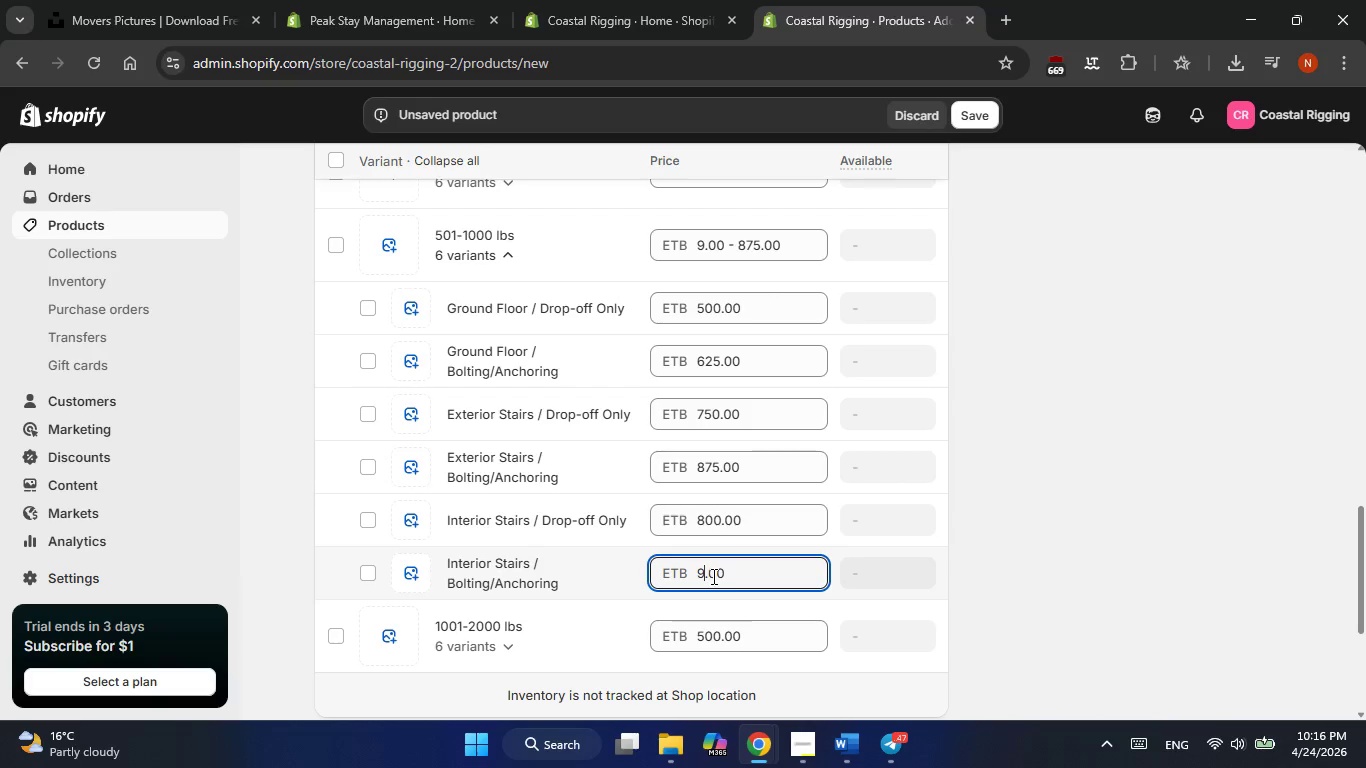 
key(Numpad5)
 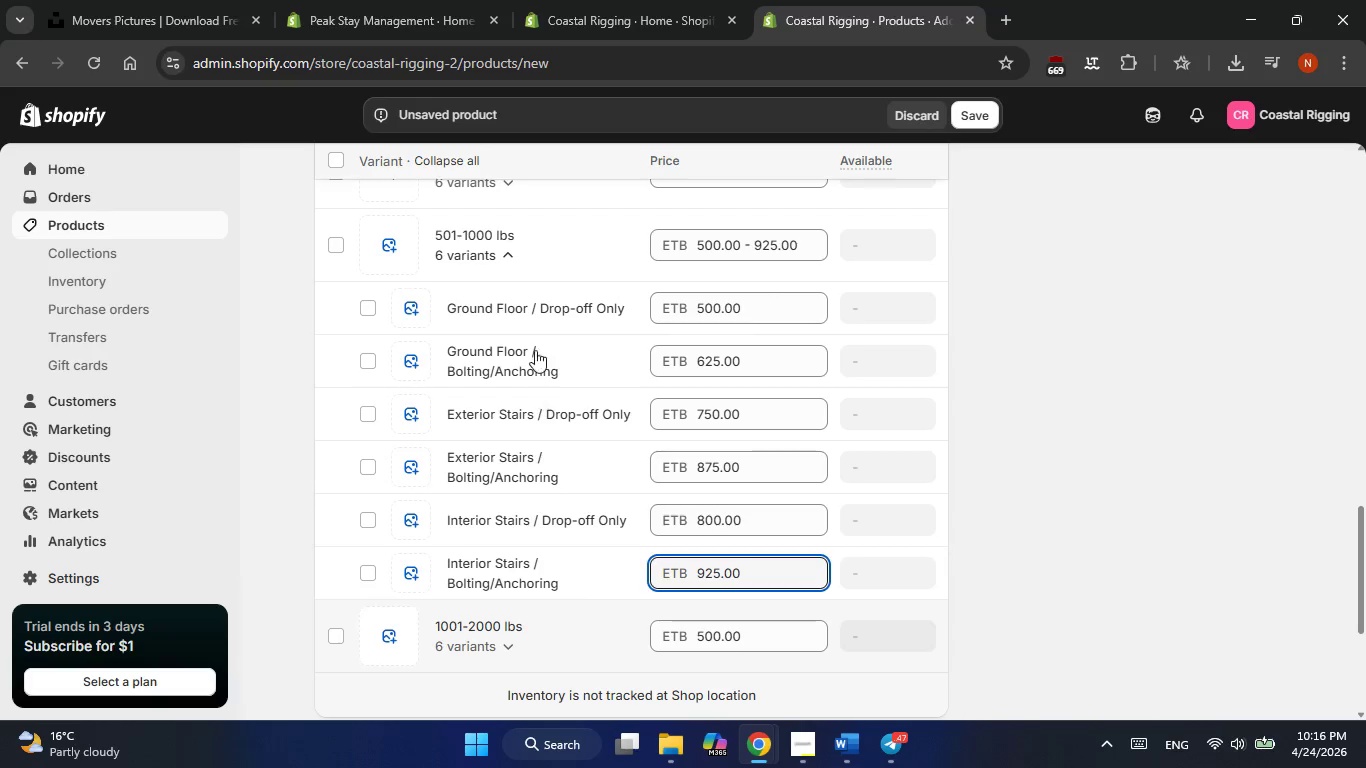 
left_click([479, 249])
 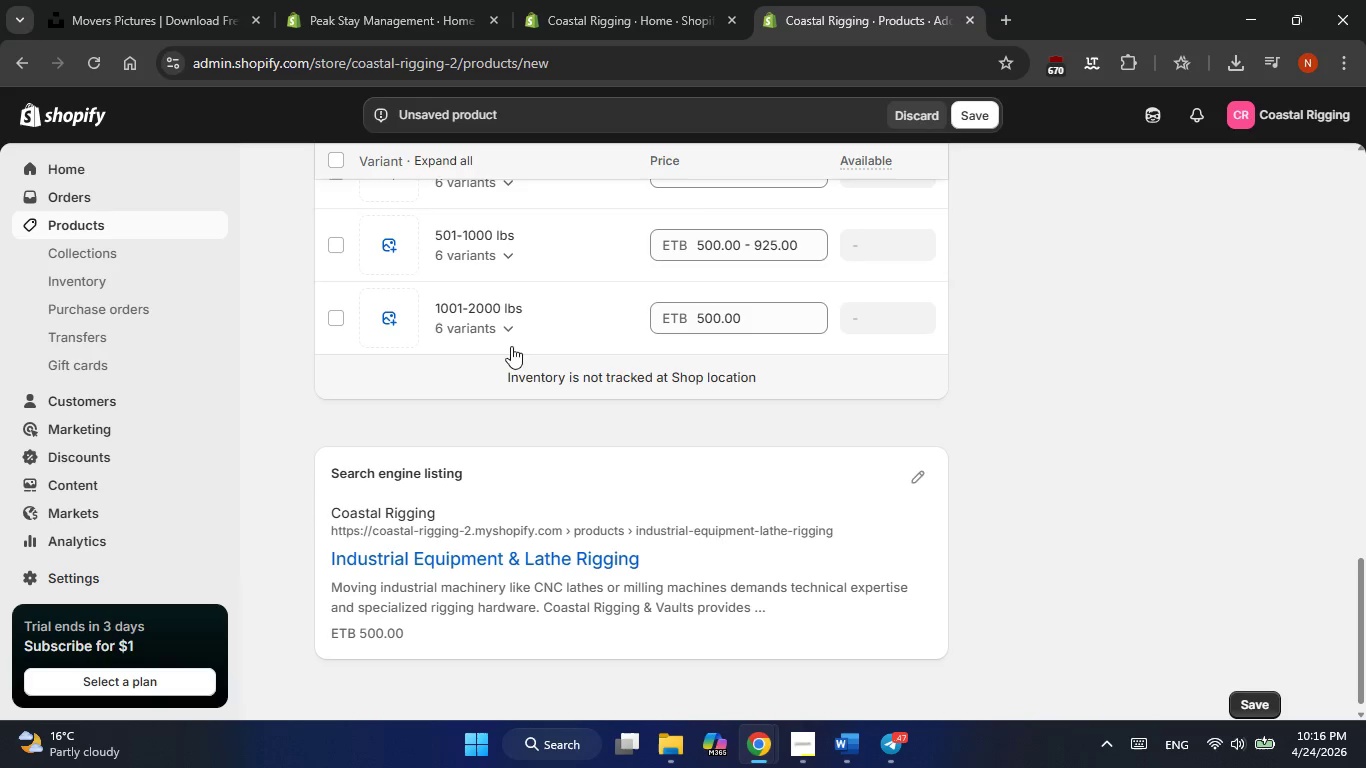 
left_click([510, 312])
 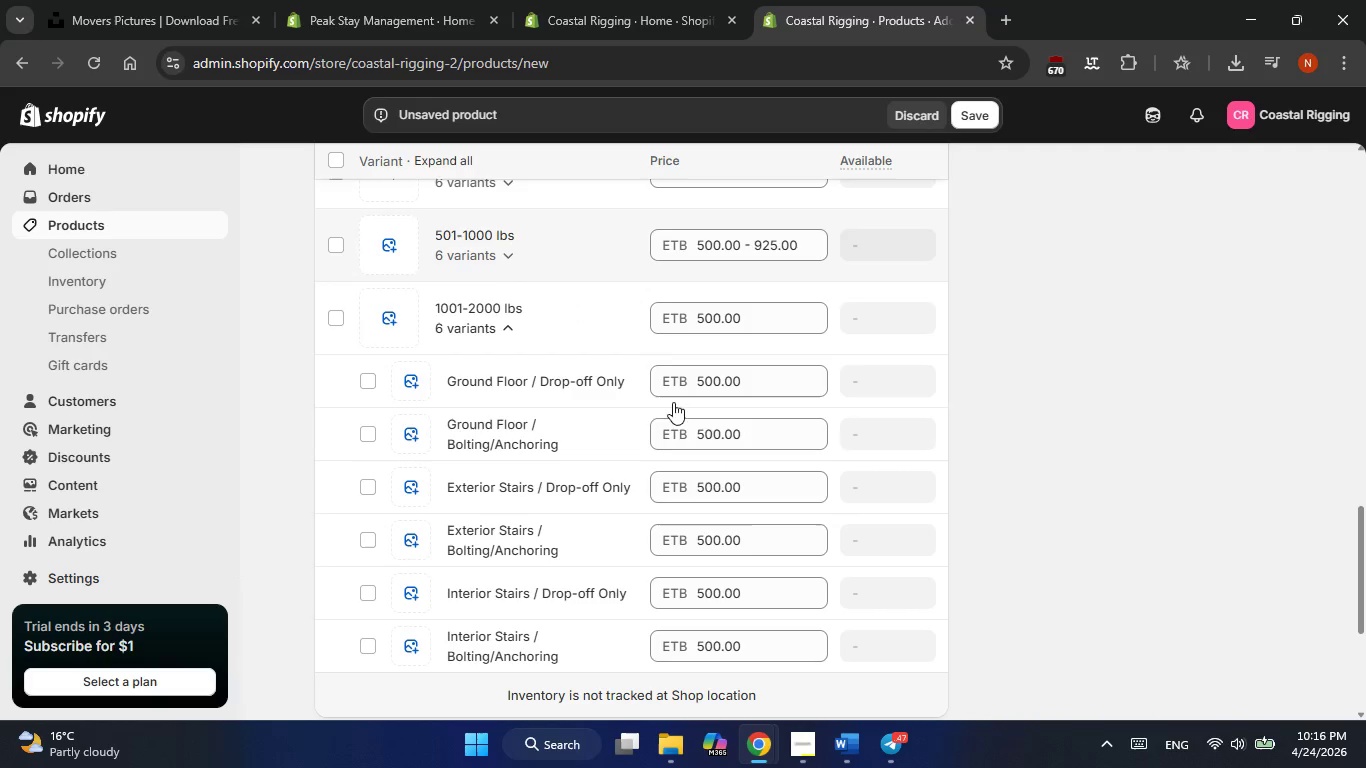 
left_click([715, 431])
 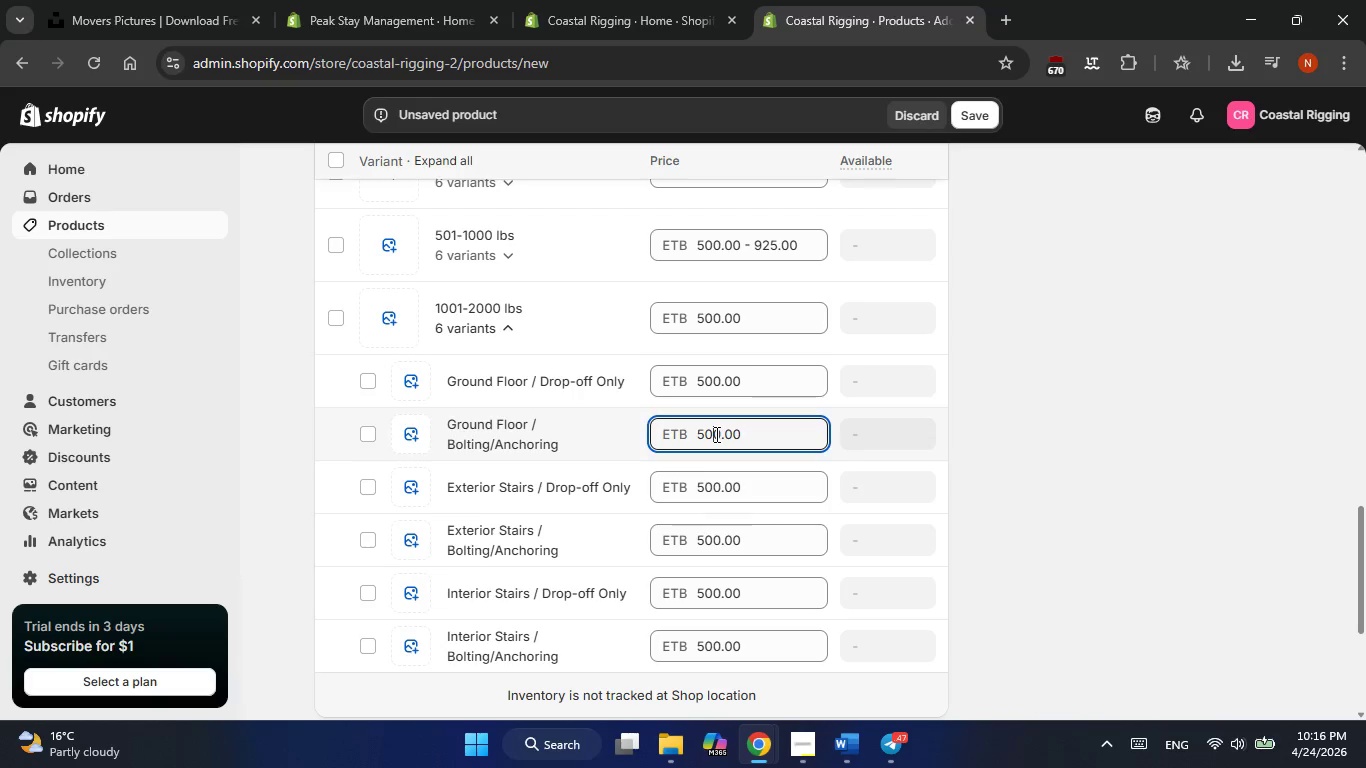 
wait(6.16)
 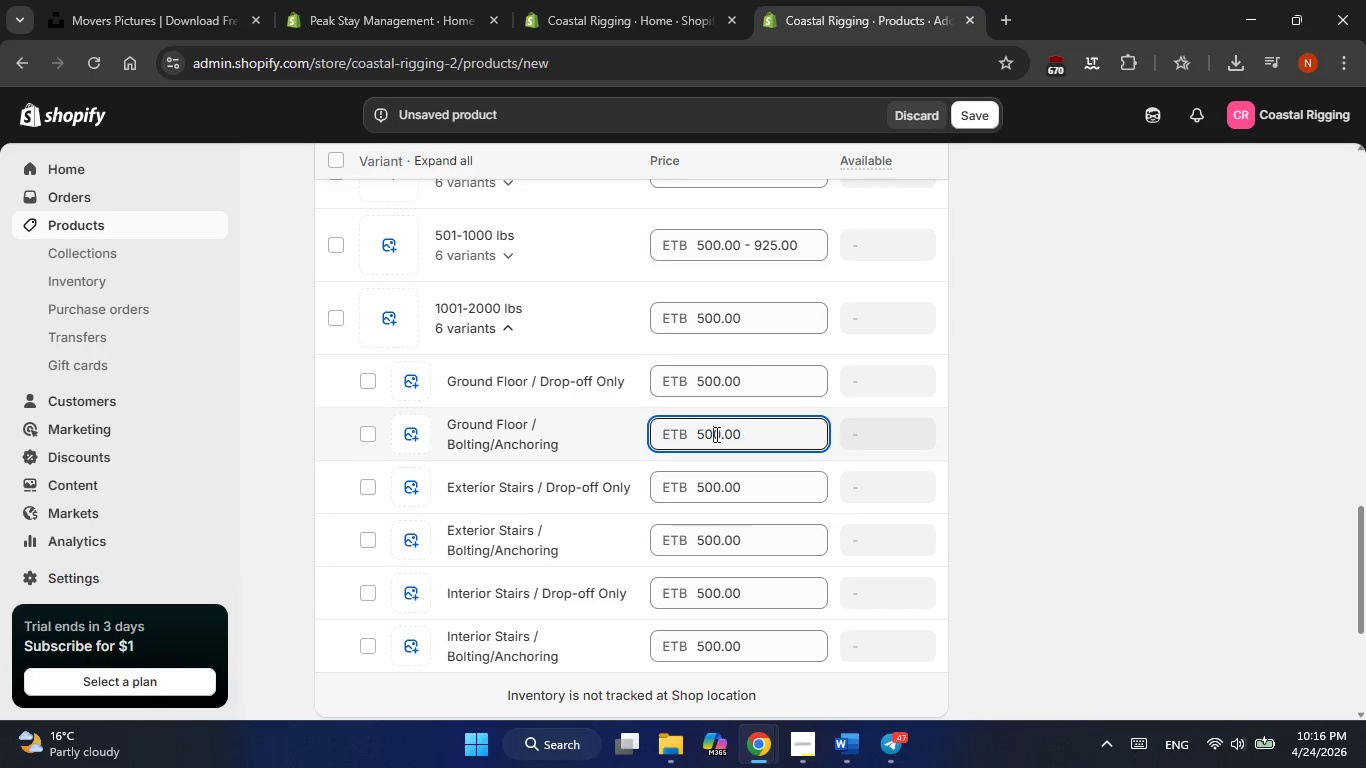 
key(ArrowLeft)
 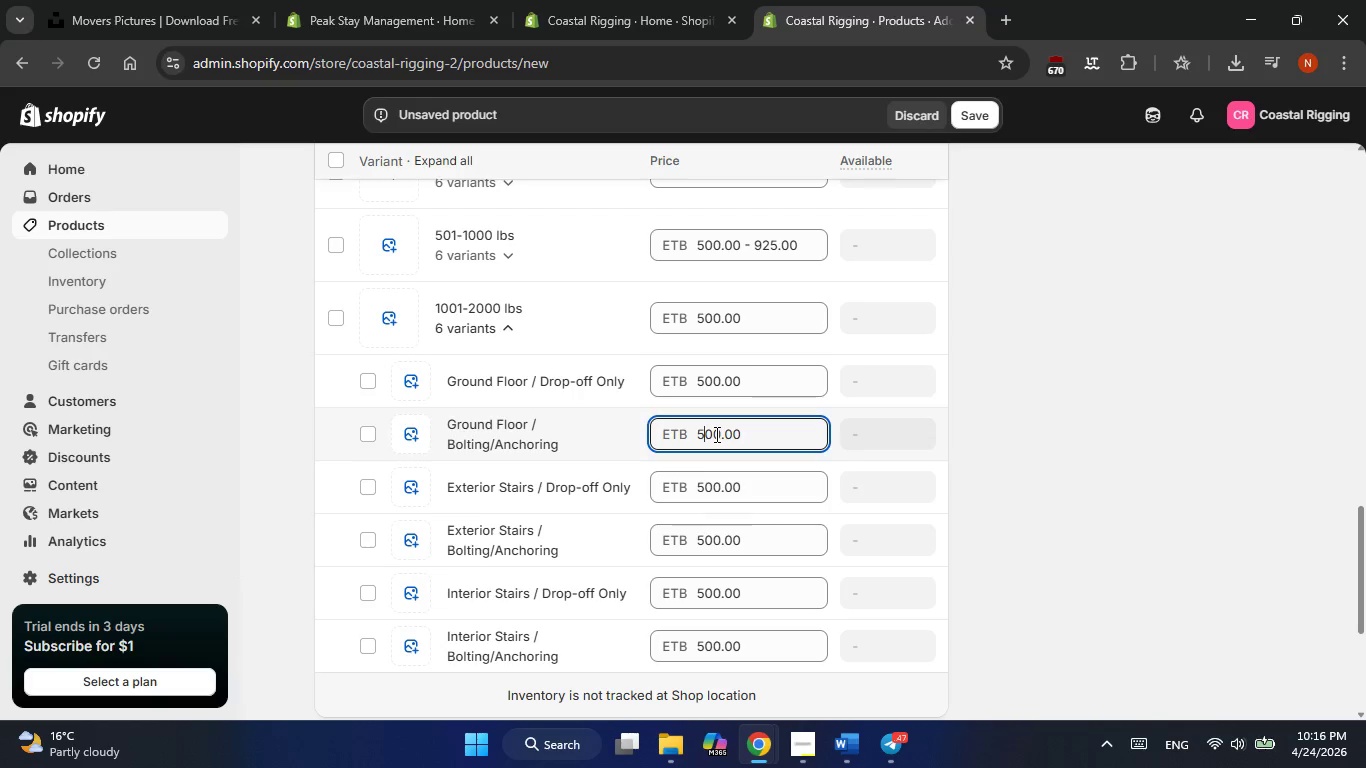 
key(ArrowRight)
 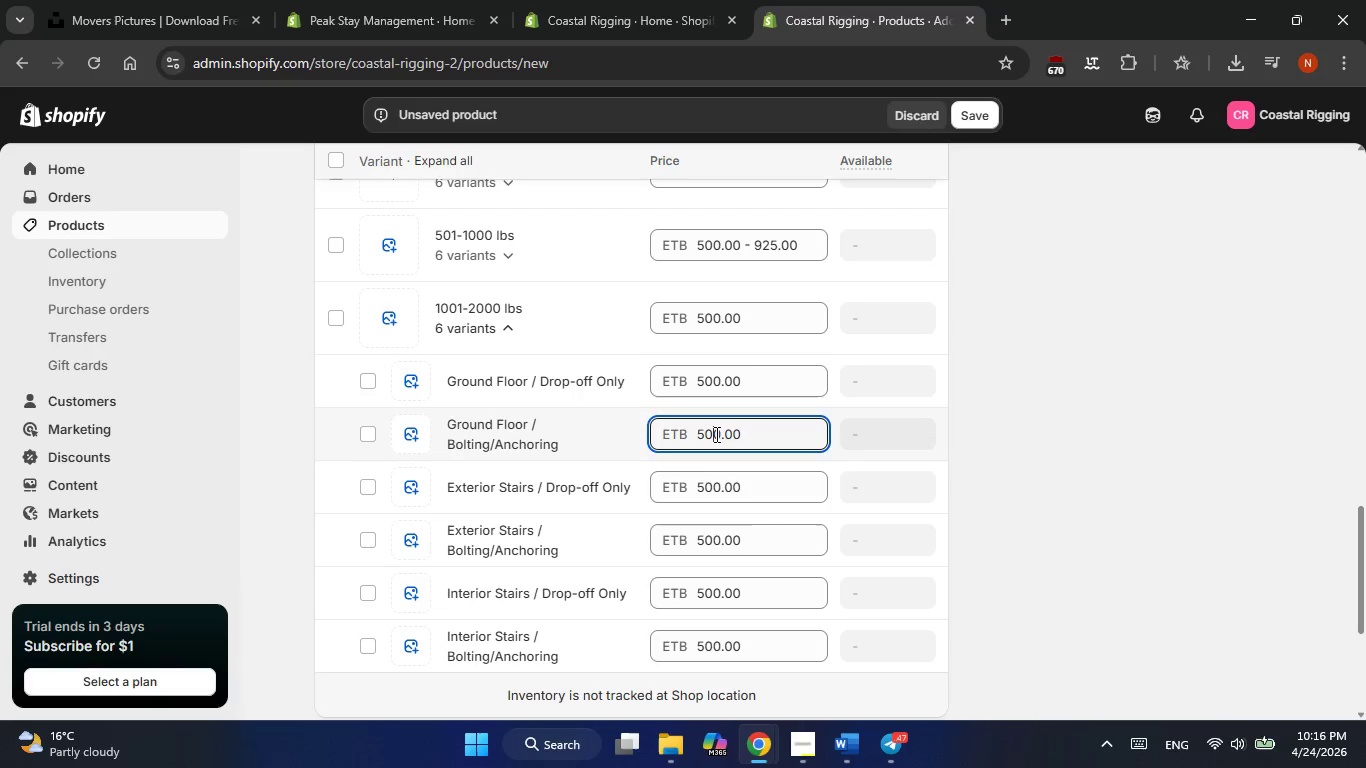 
key(Backspace)
 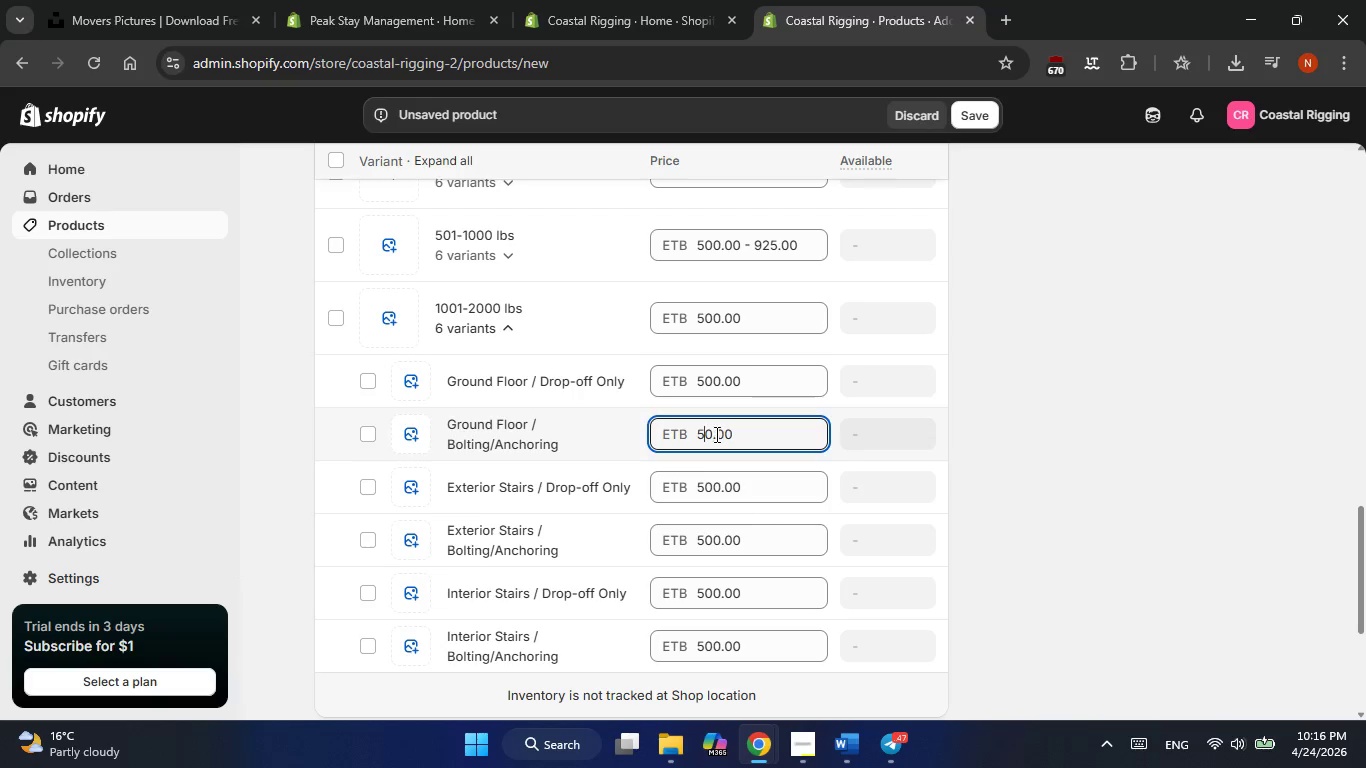 
key(Backspace)
 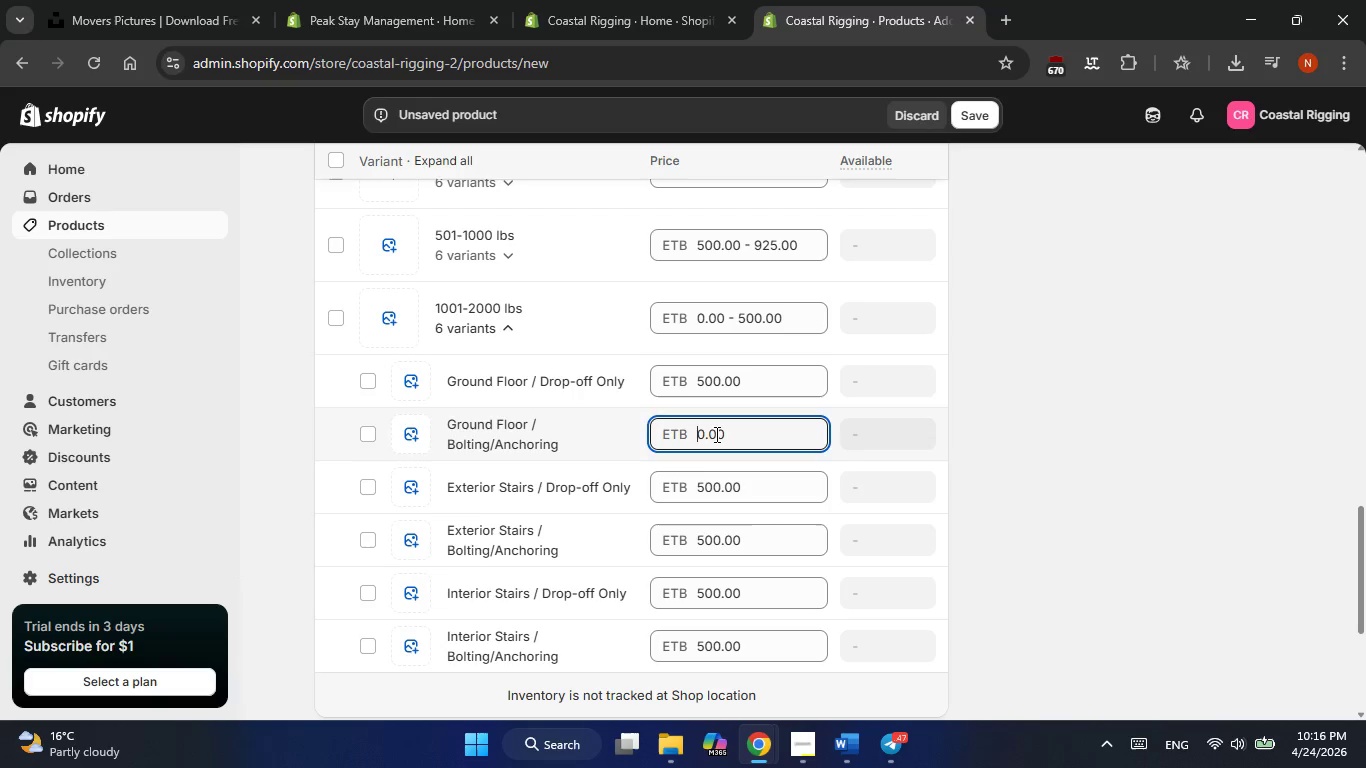 
wait(9.0)
 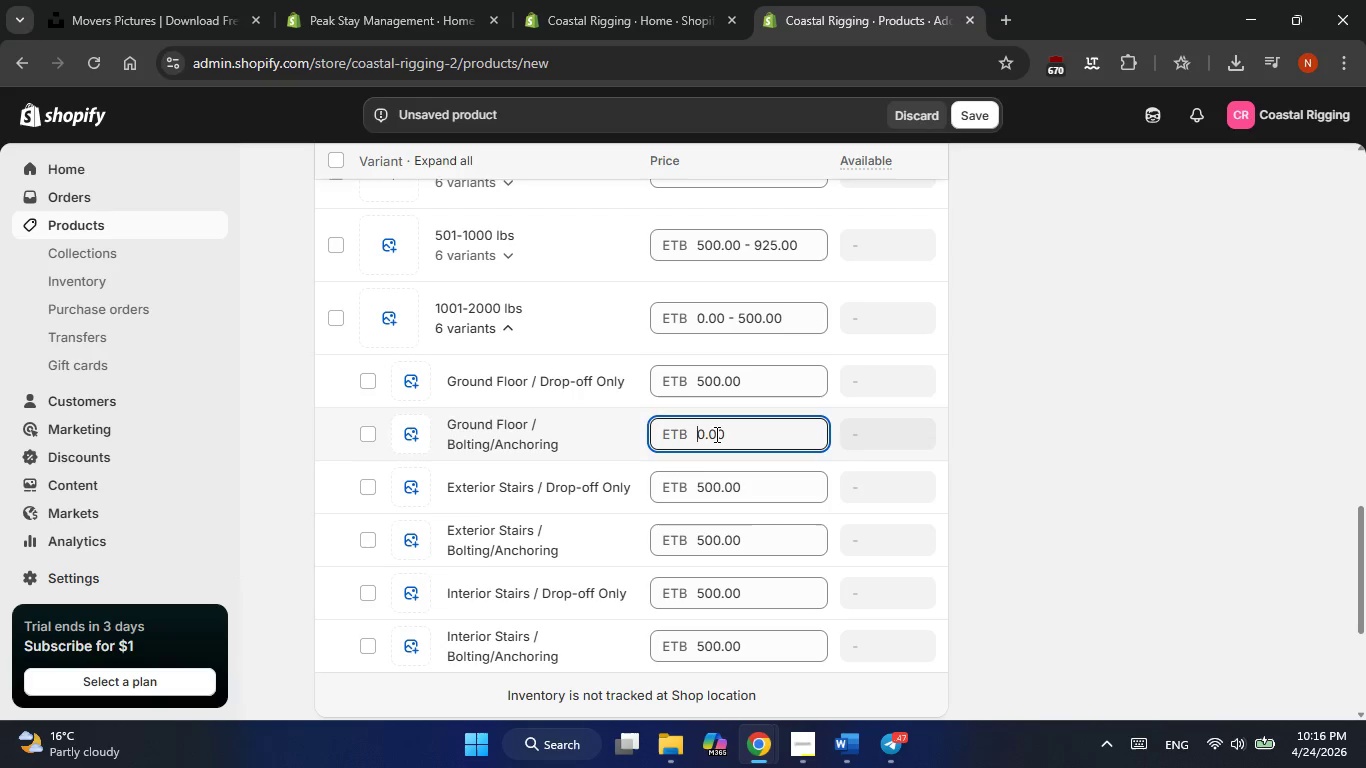 
key(Numpad6)
 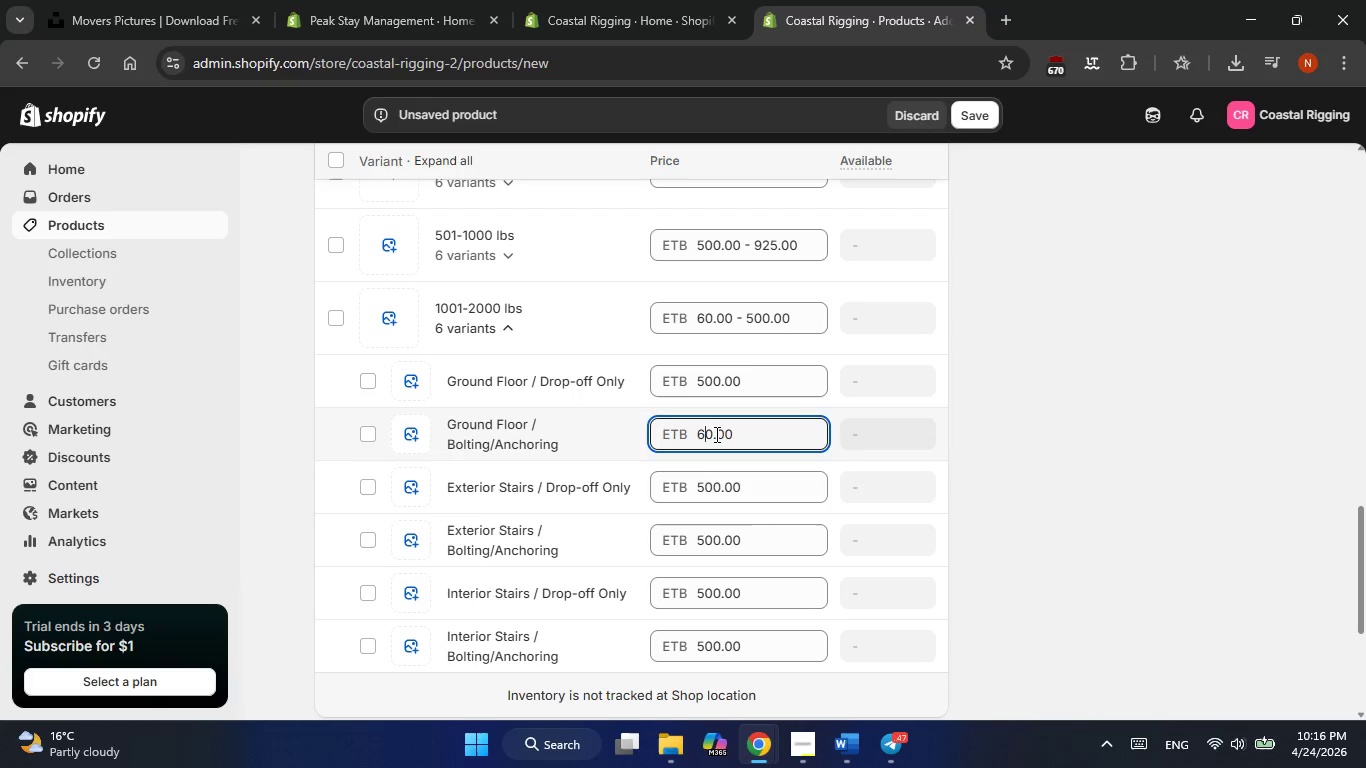 
key(Numpad2)
 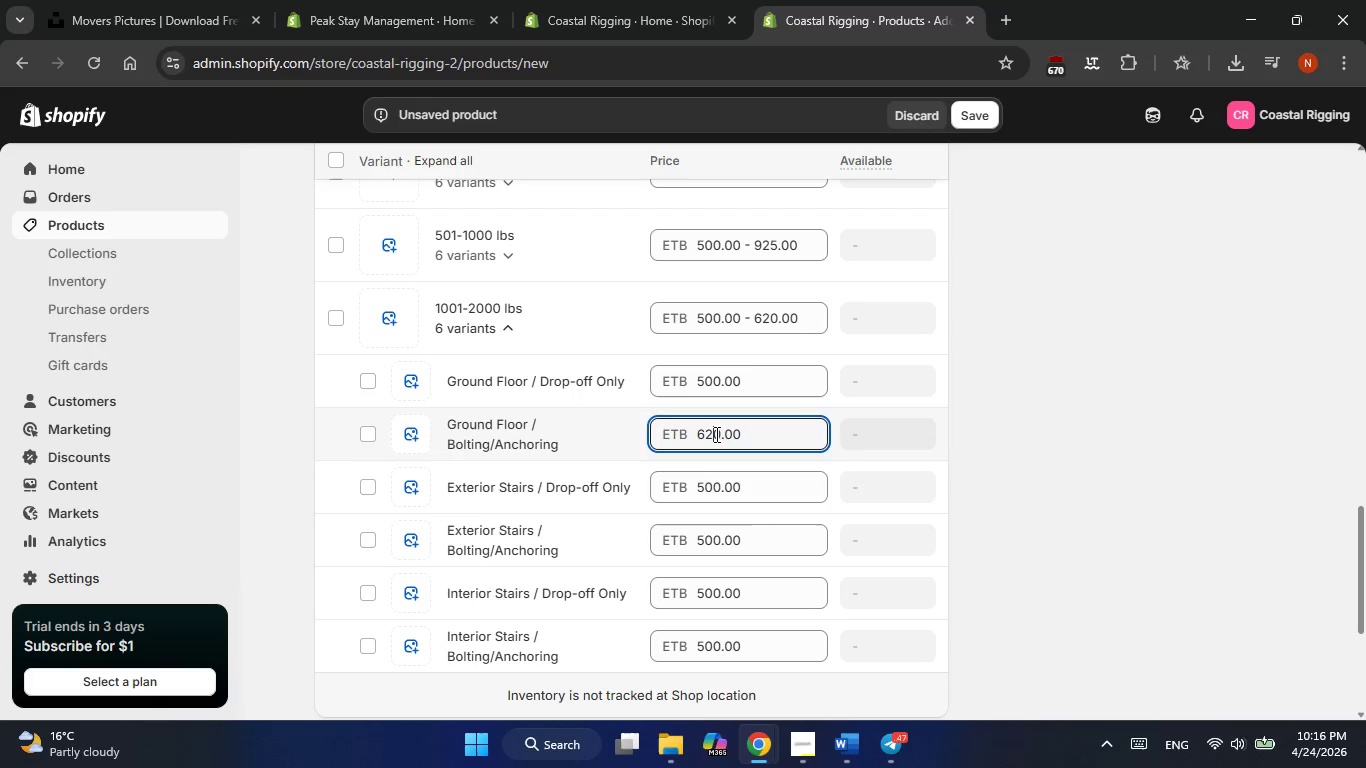 
key(Numpad5)
 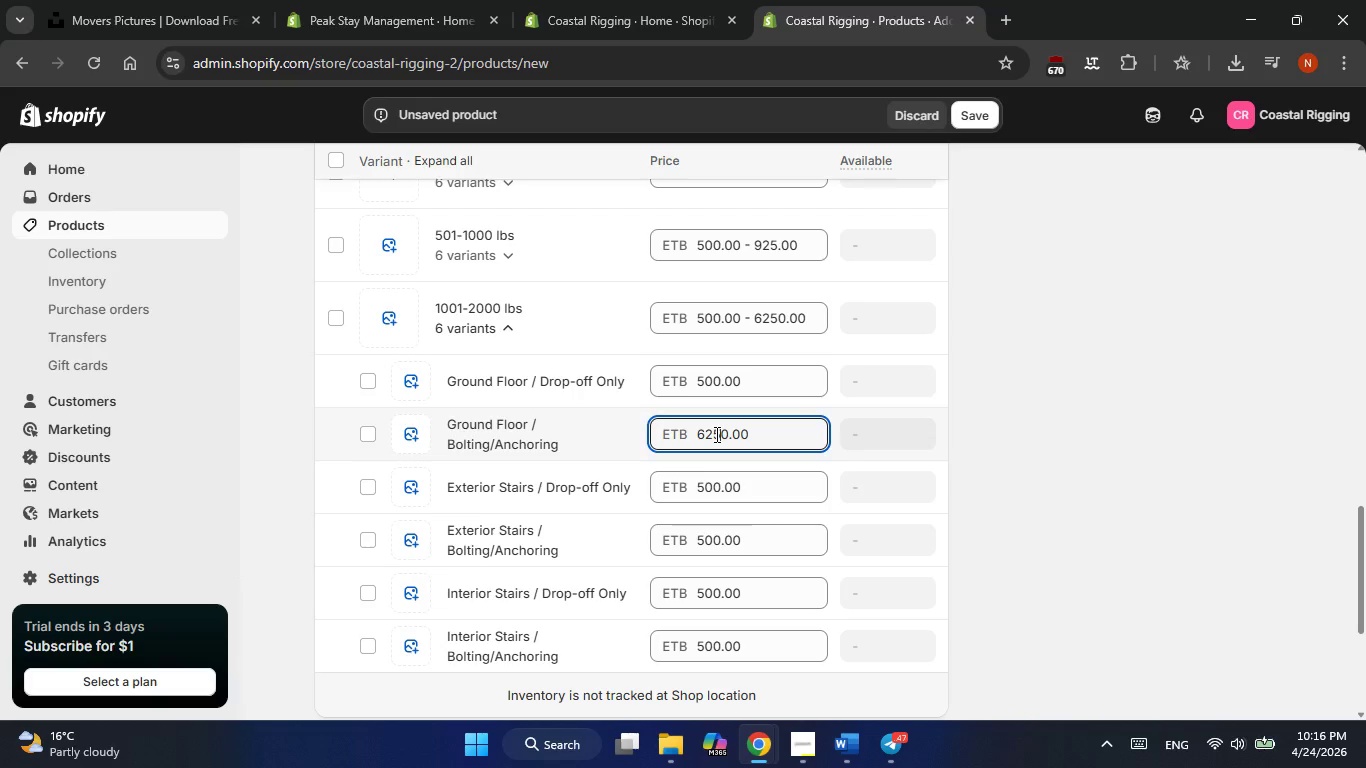 
key(Delete)
 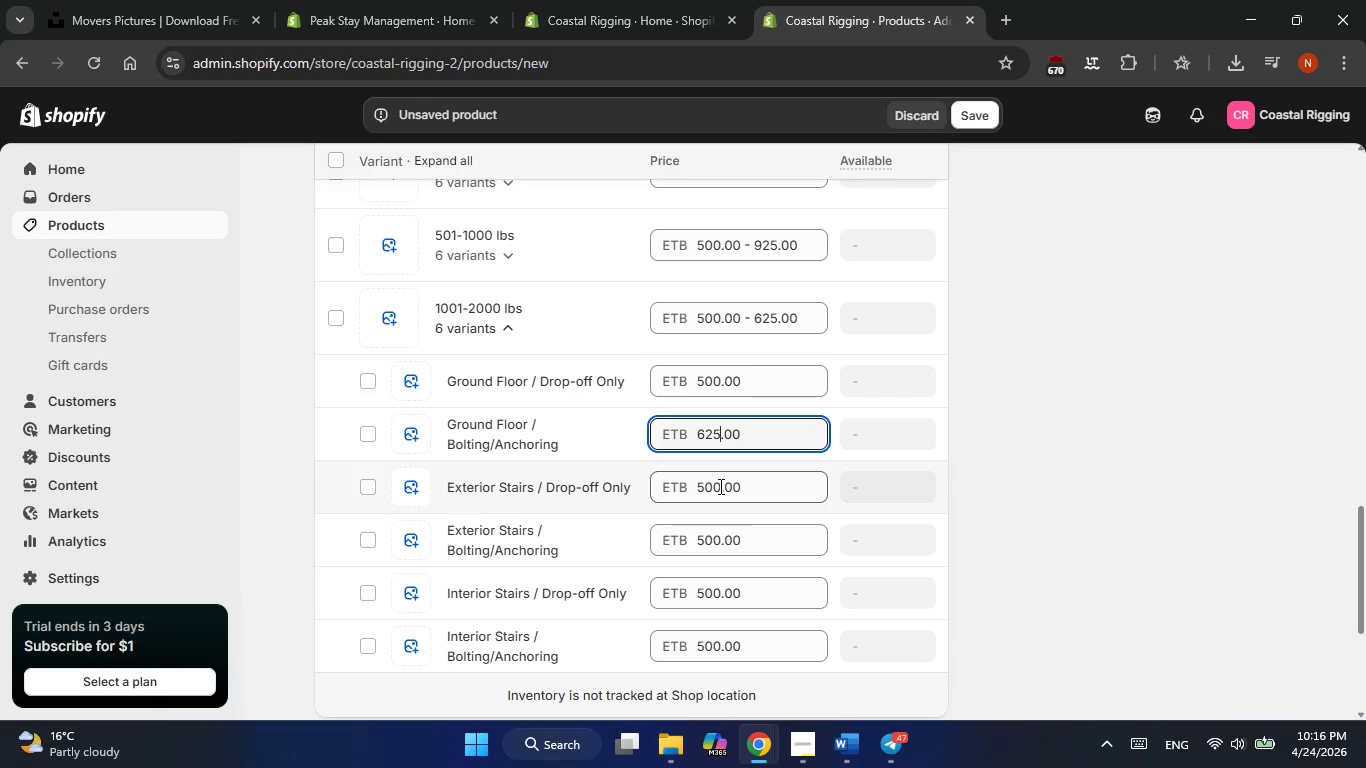 
left_click([719, 486])
 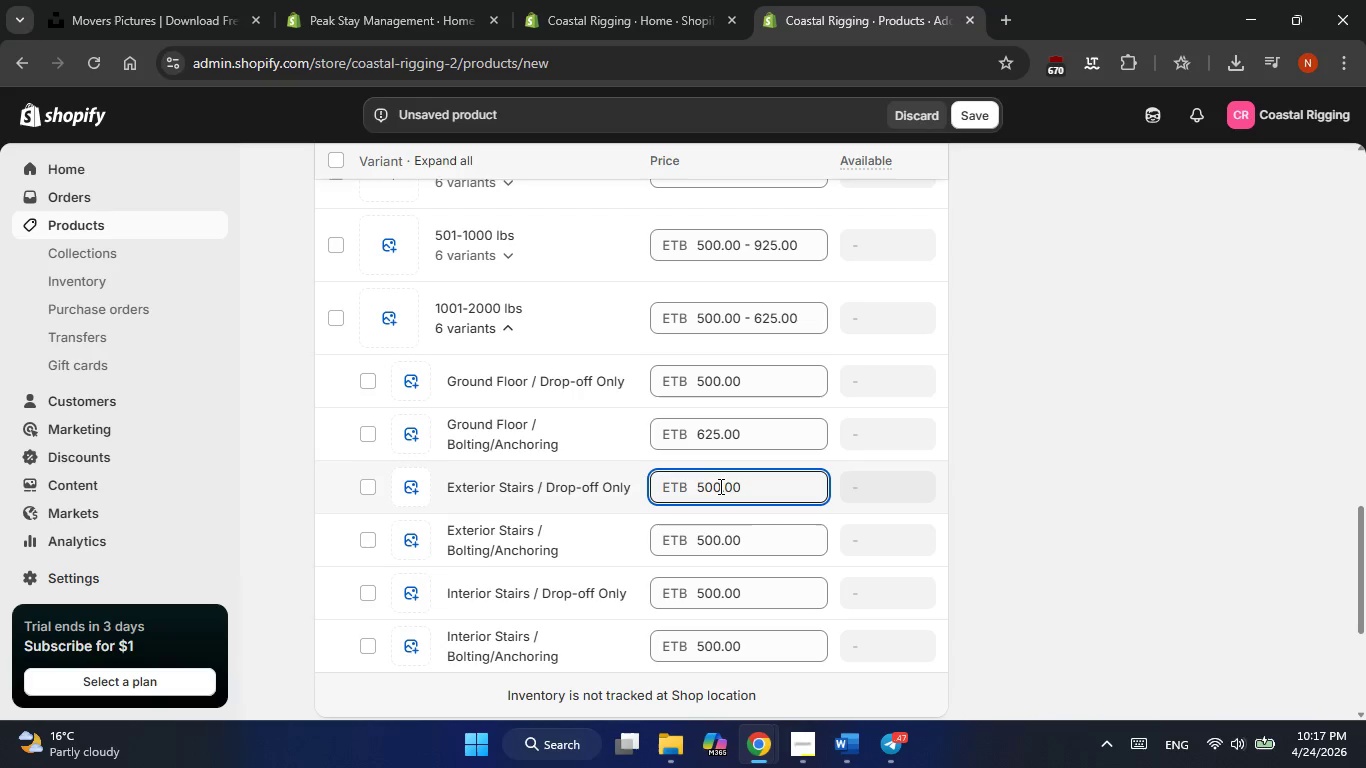 
wait(8.95)
 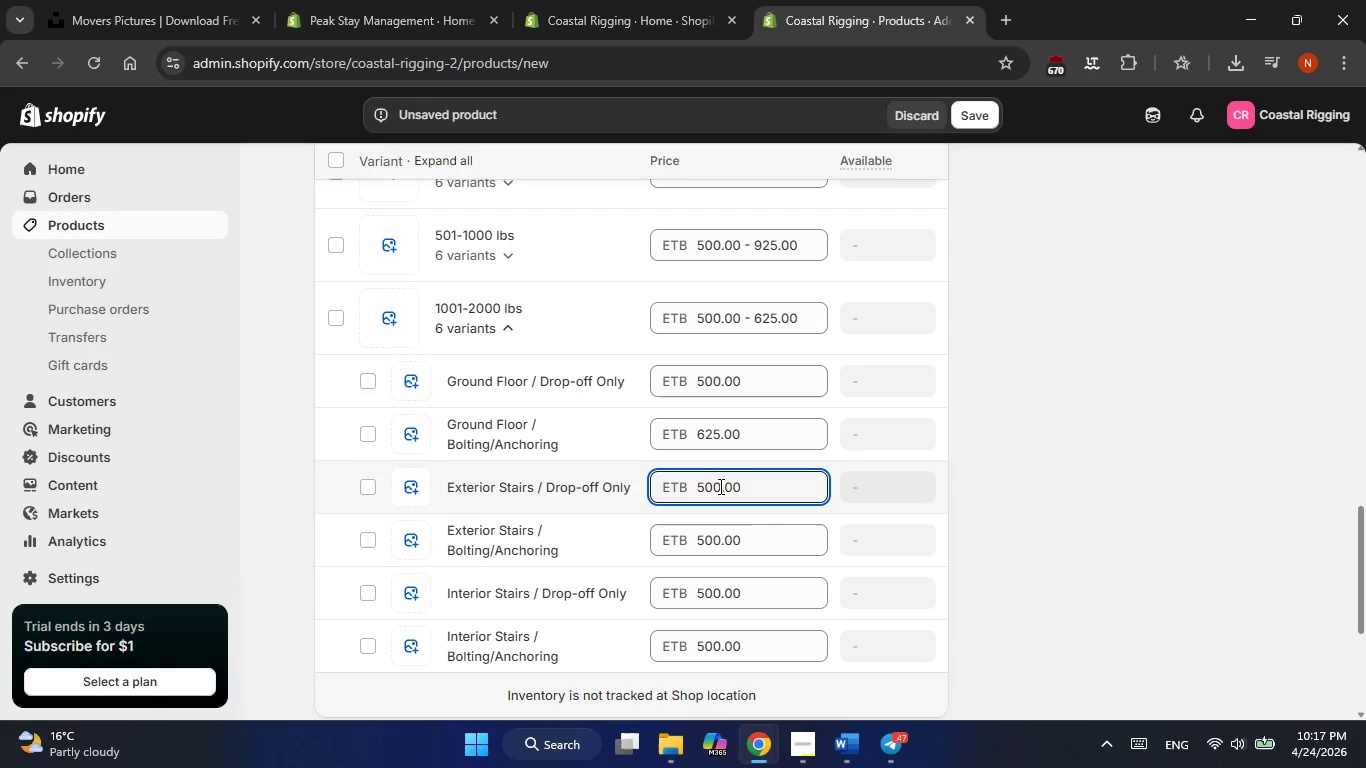 
key(ArrowLeft)
 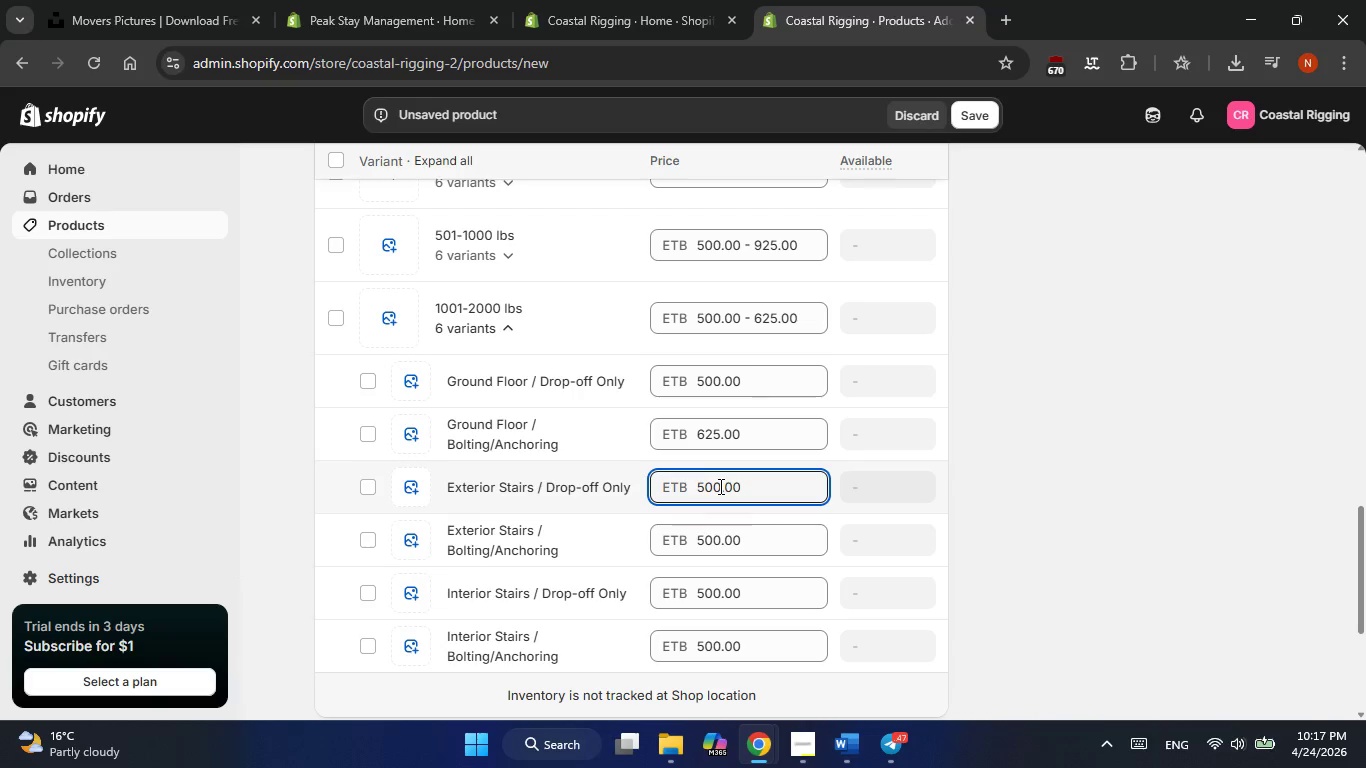 
key(ArrowLeft)
 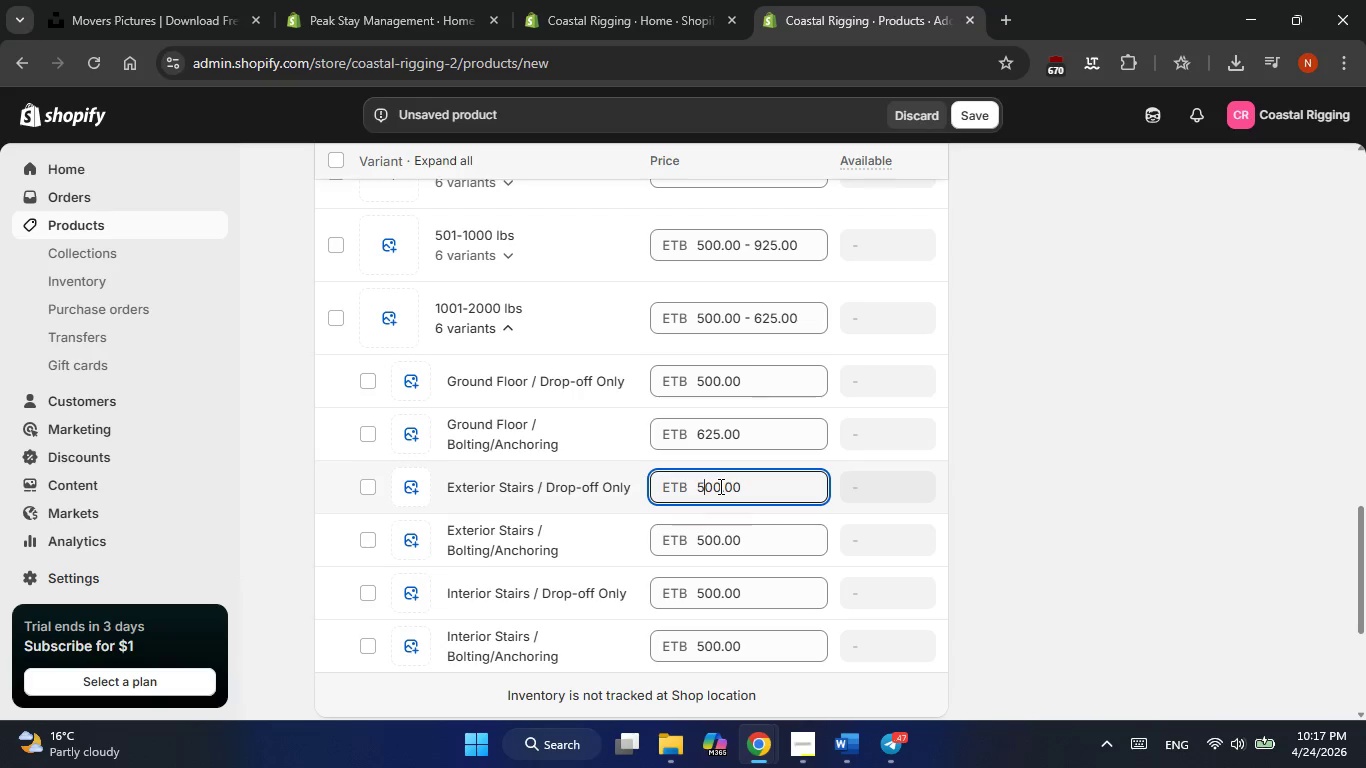 
wait(10.81)
 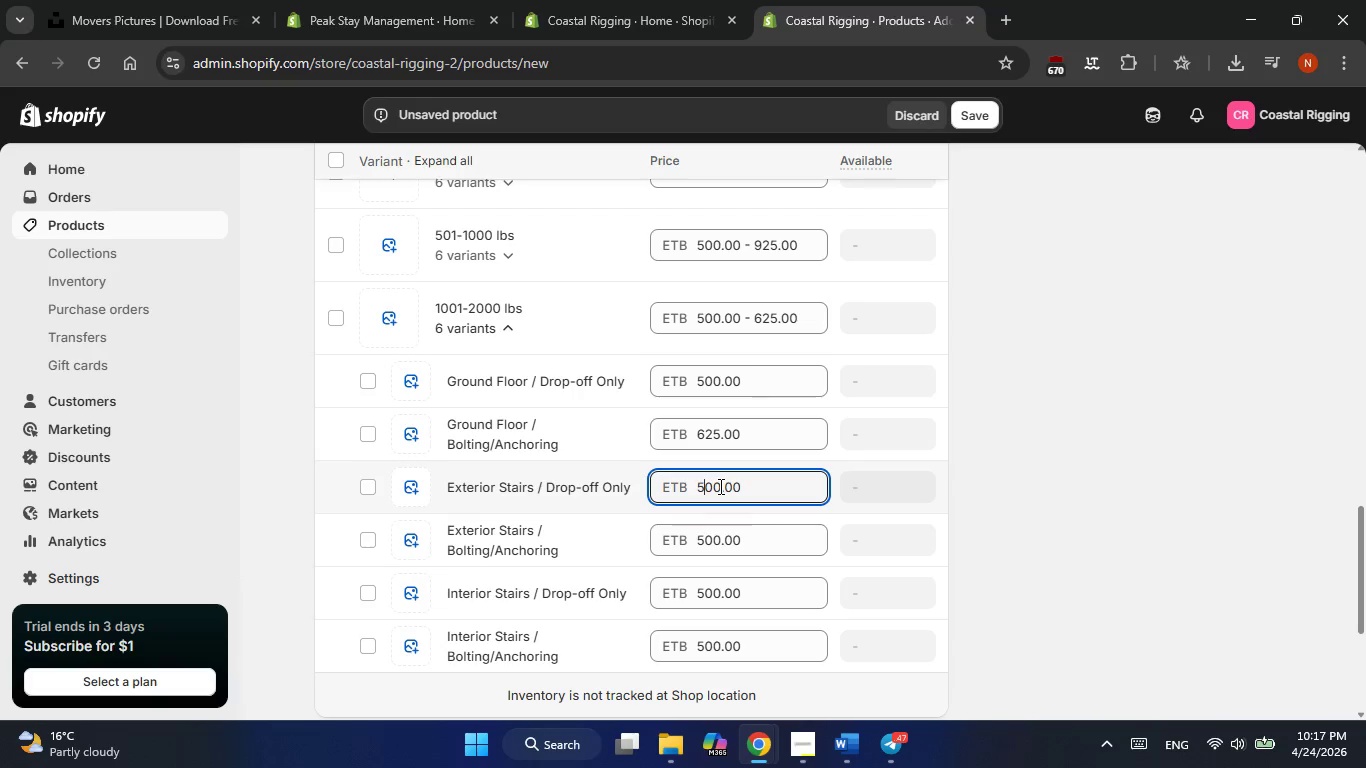 
key(Backspace)
 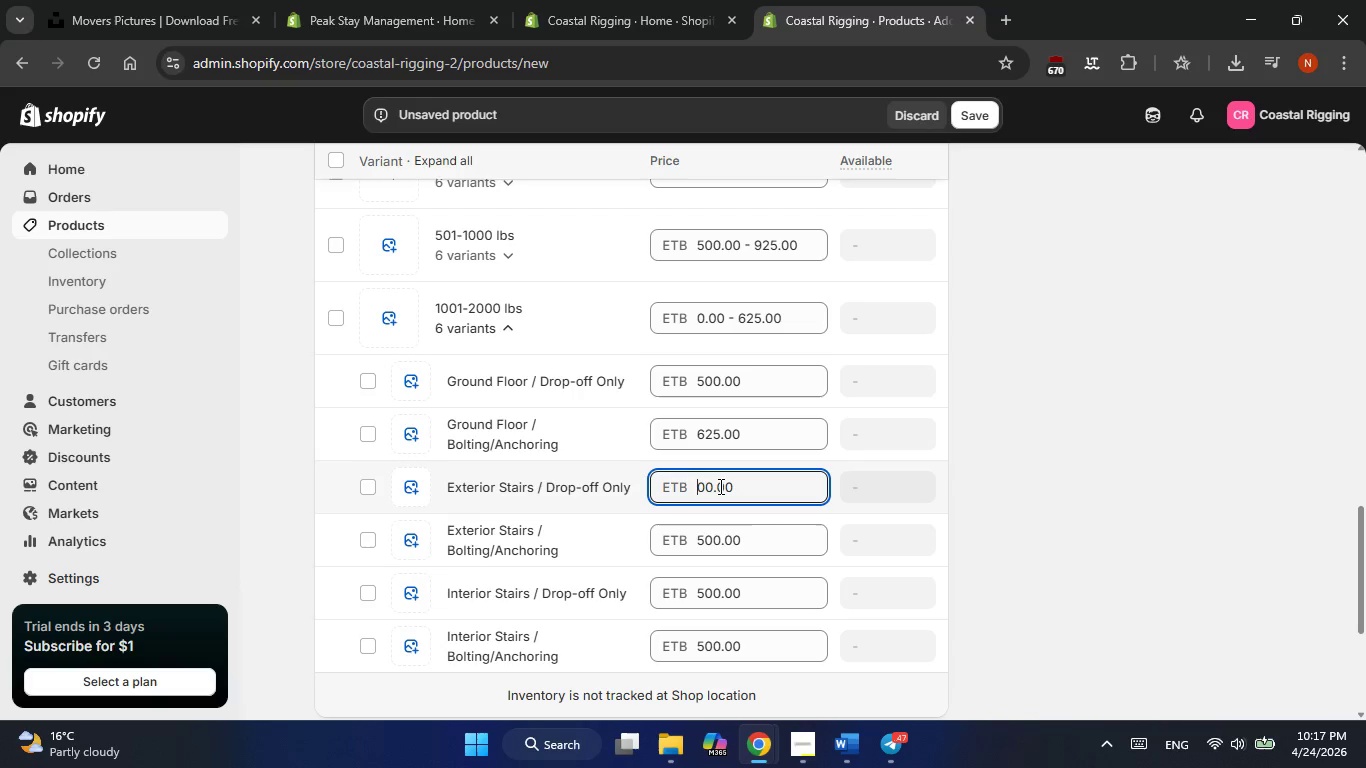 
key(Numpad7)
 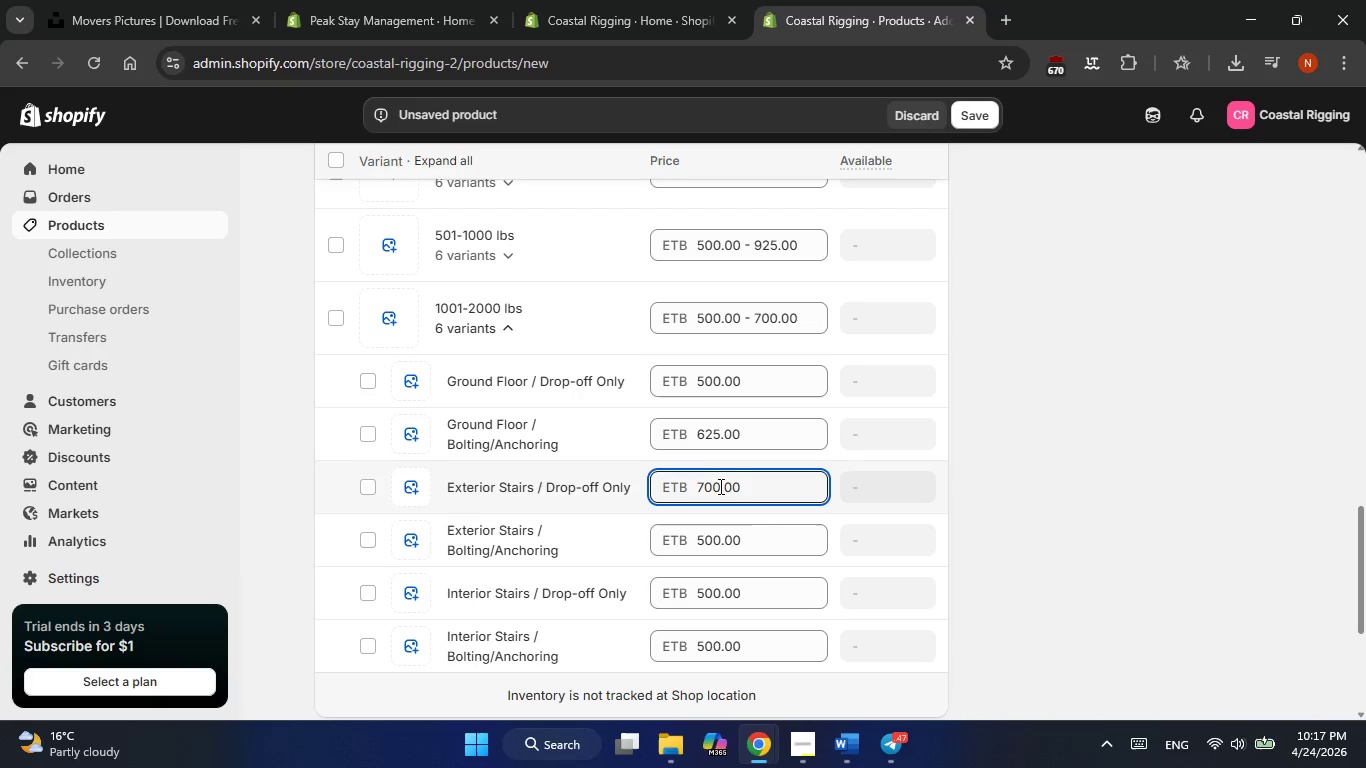 
key(Delete)
 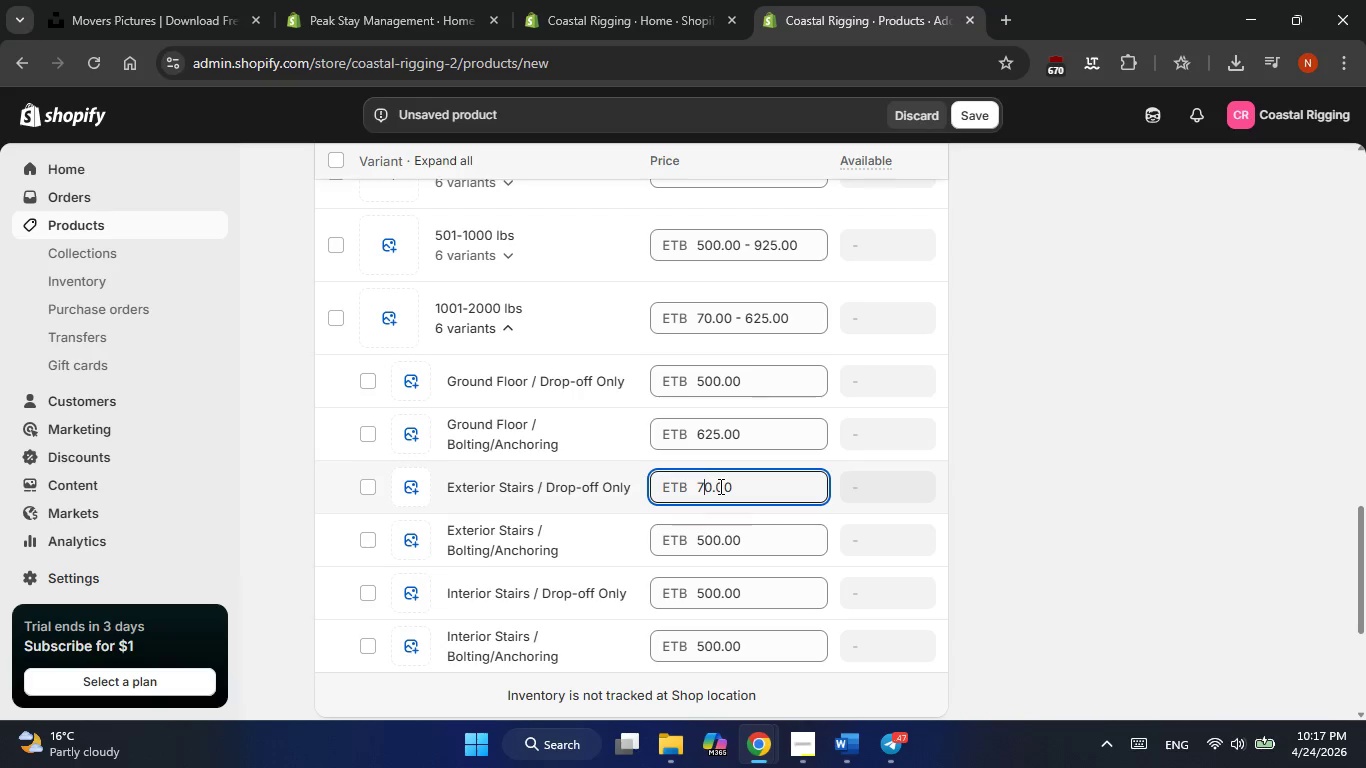 
key(Numpad5)
 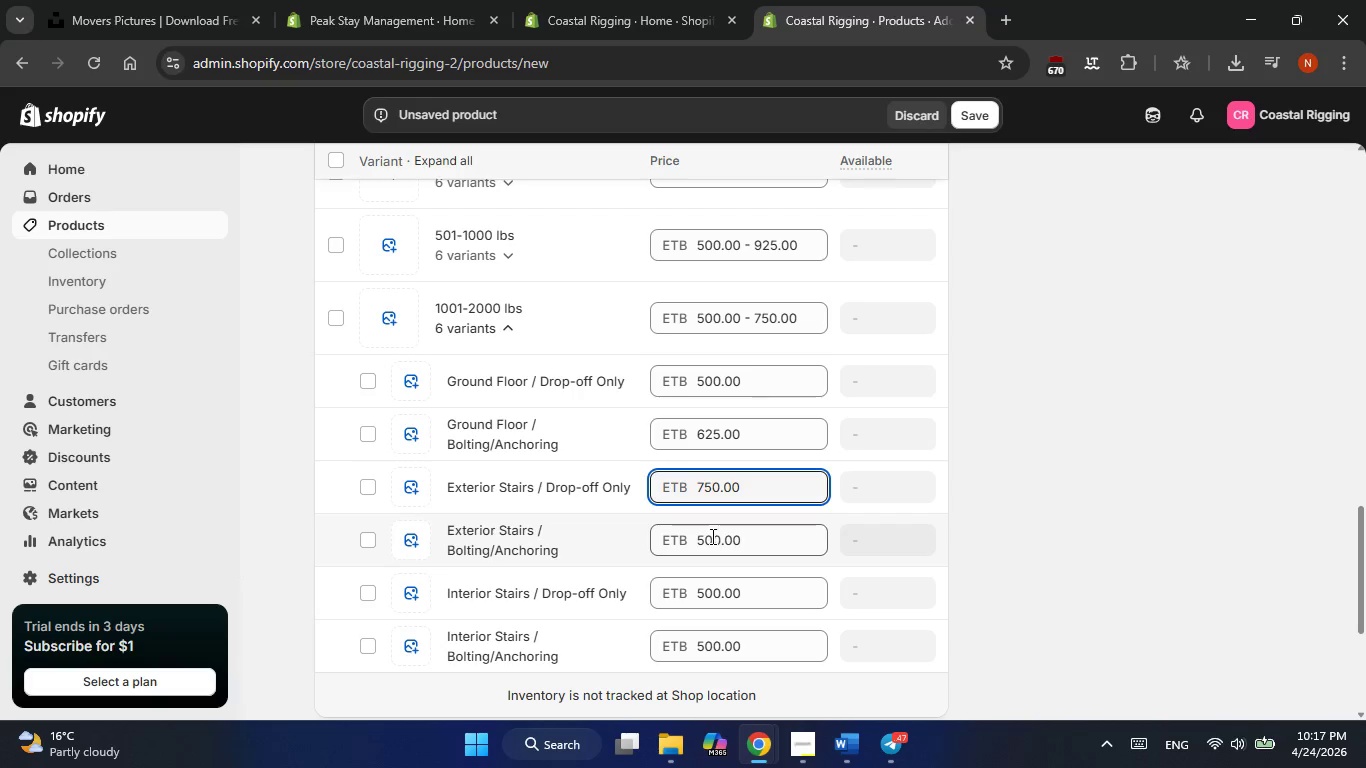 
left_click([711, 536])
 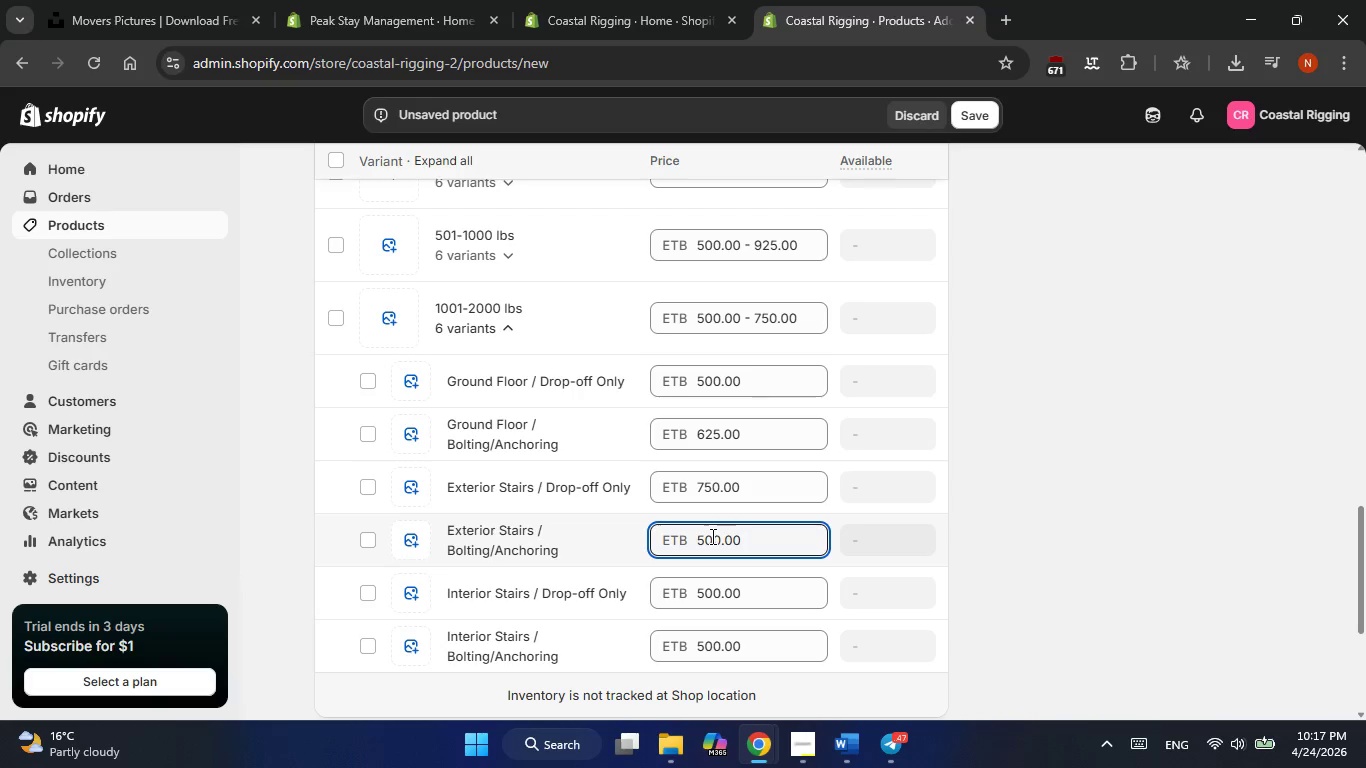 
key(Delete)
 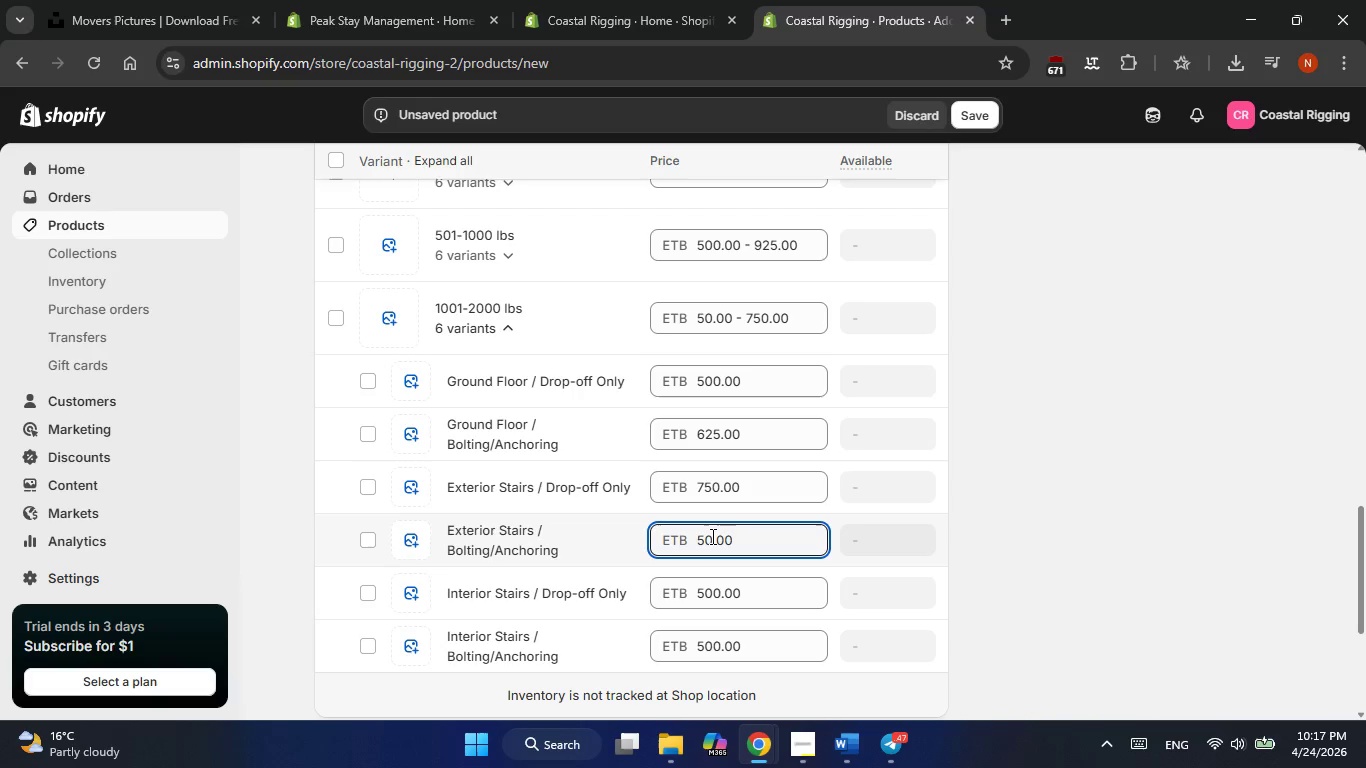 
key(Backspace)
 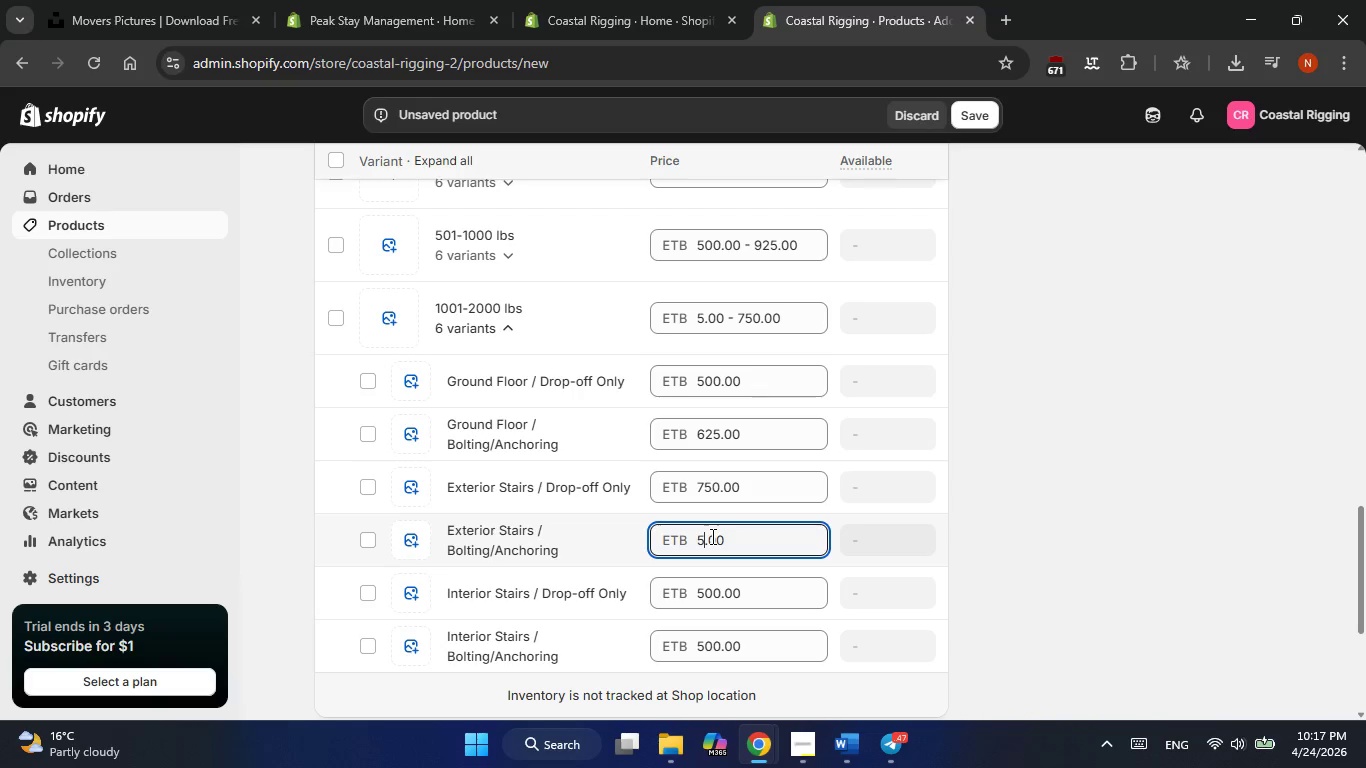 
key(Backspace)
 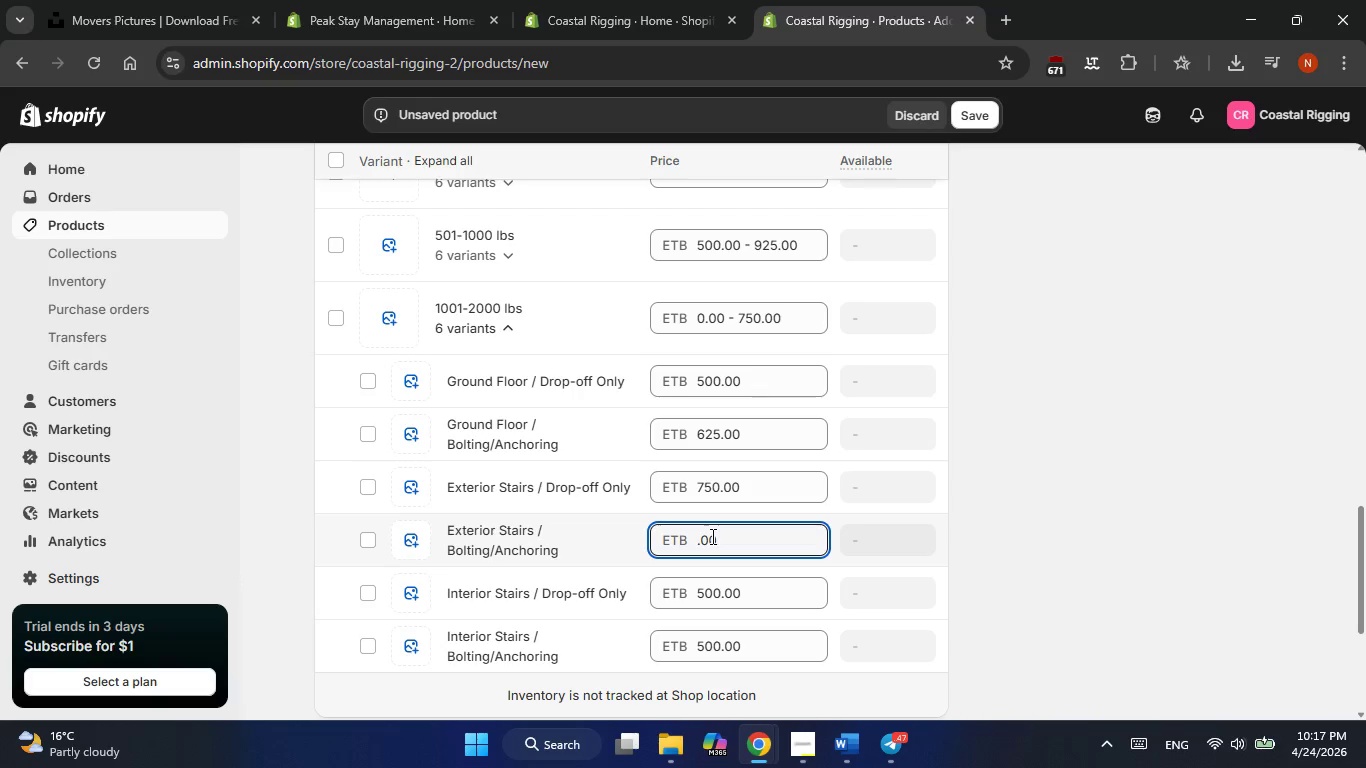 
key(Numpad8)
 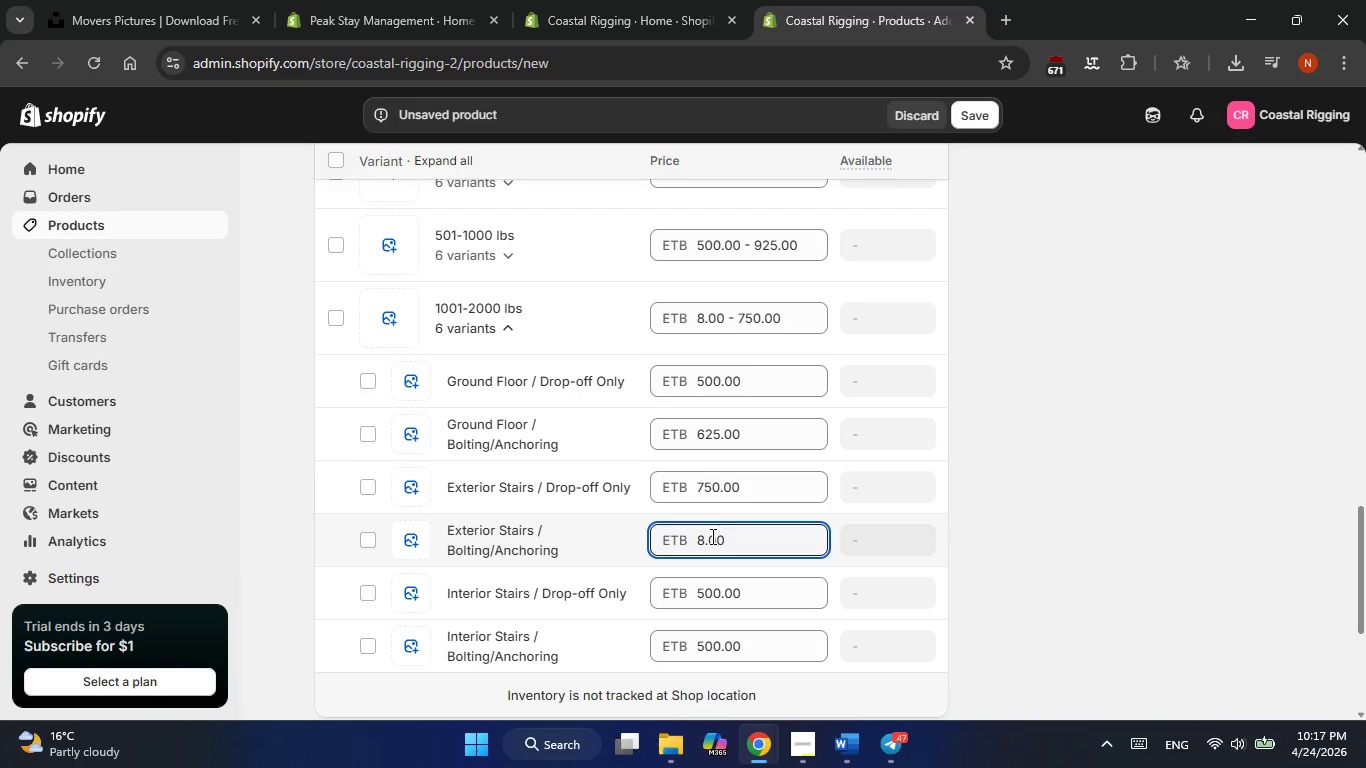 
key(Numpad7)
 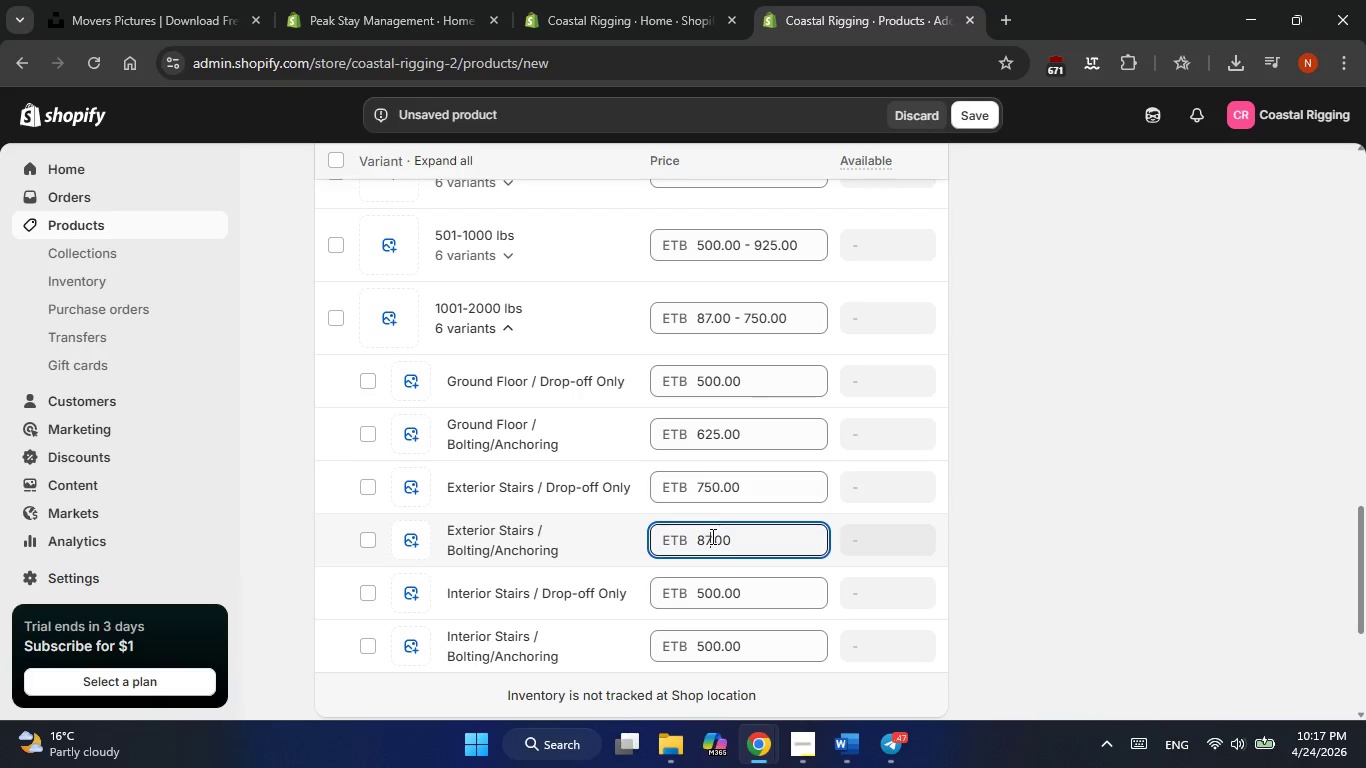 
key(Numpad5)
 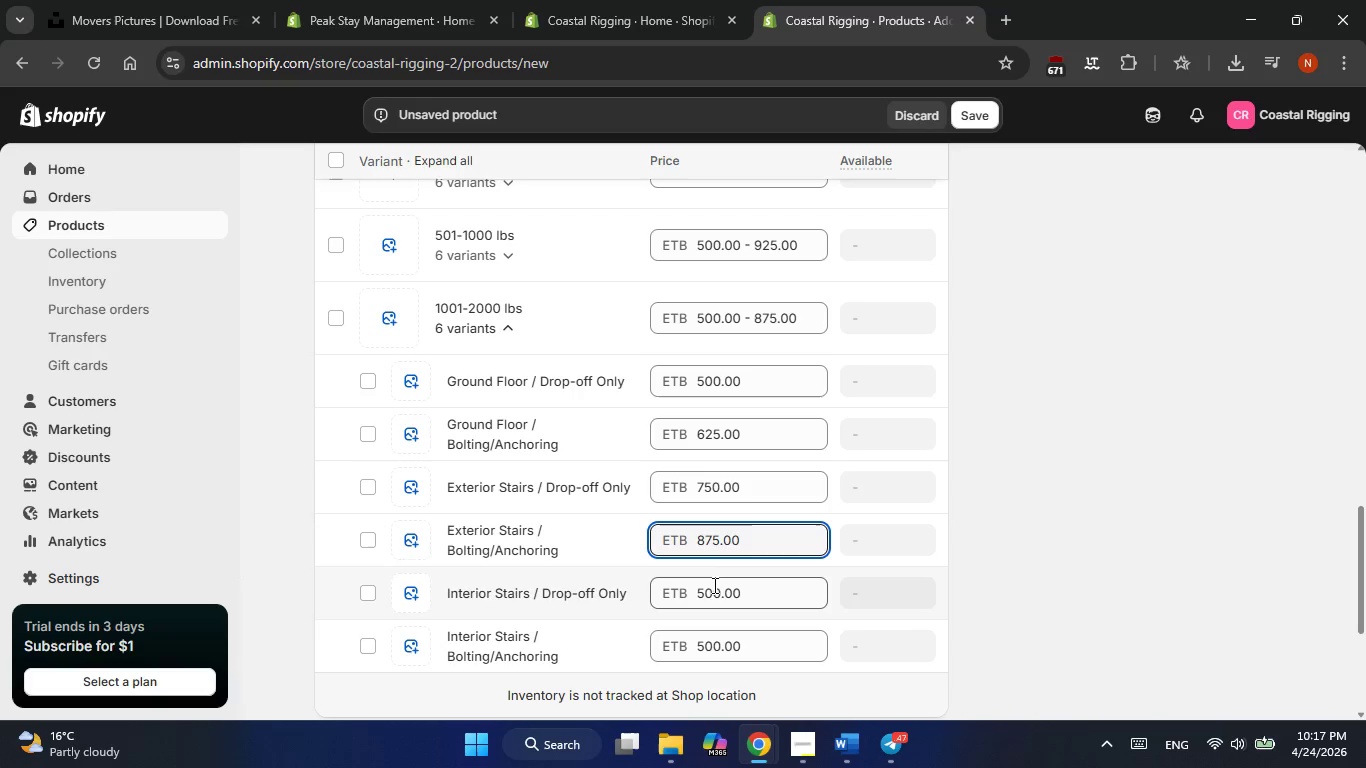 
left_click([713, 591])
 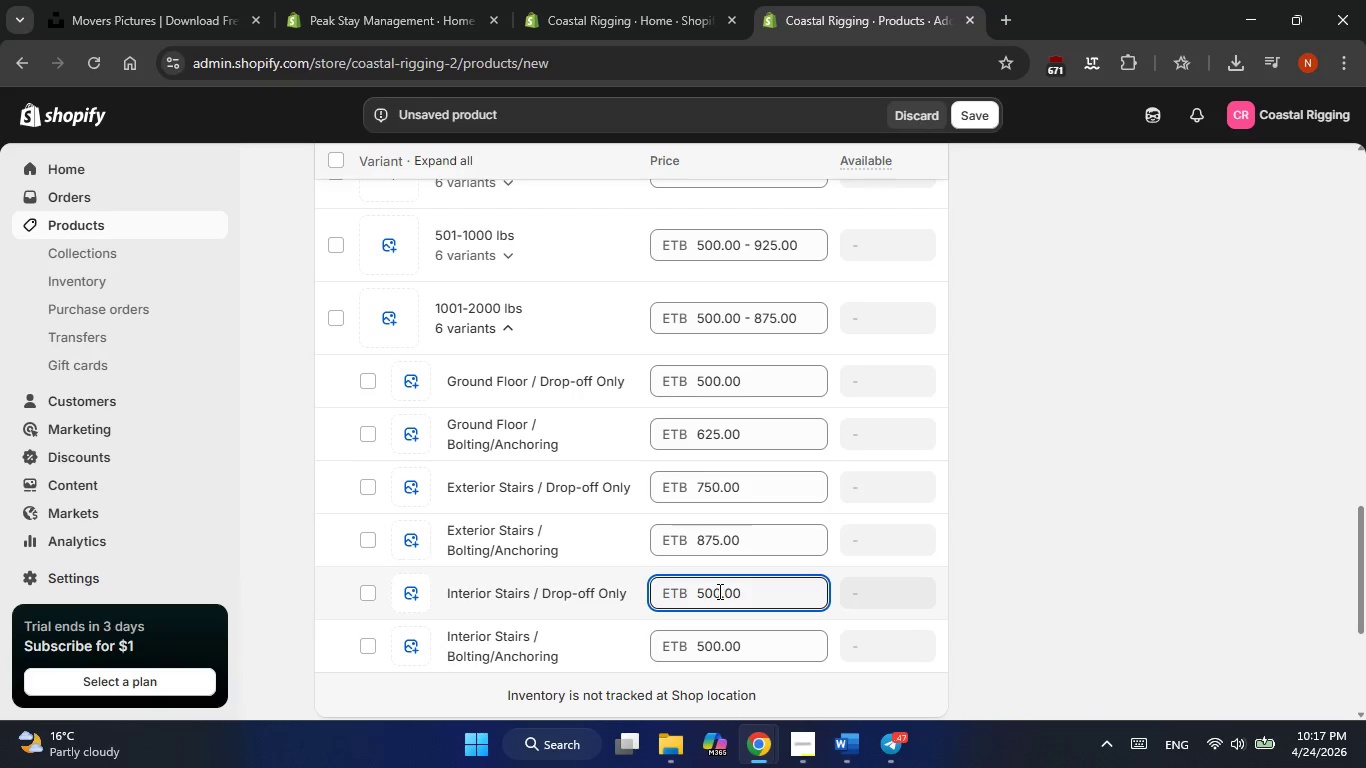 
left_click([718, 591])
 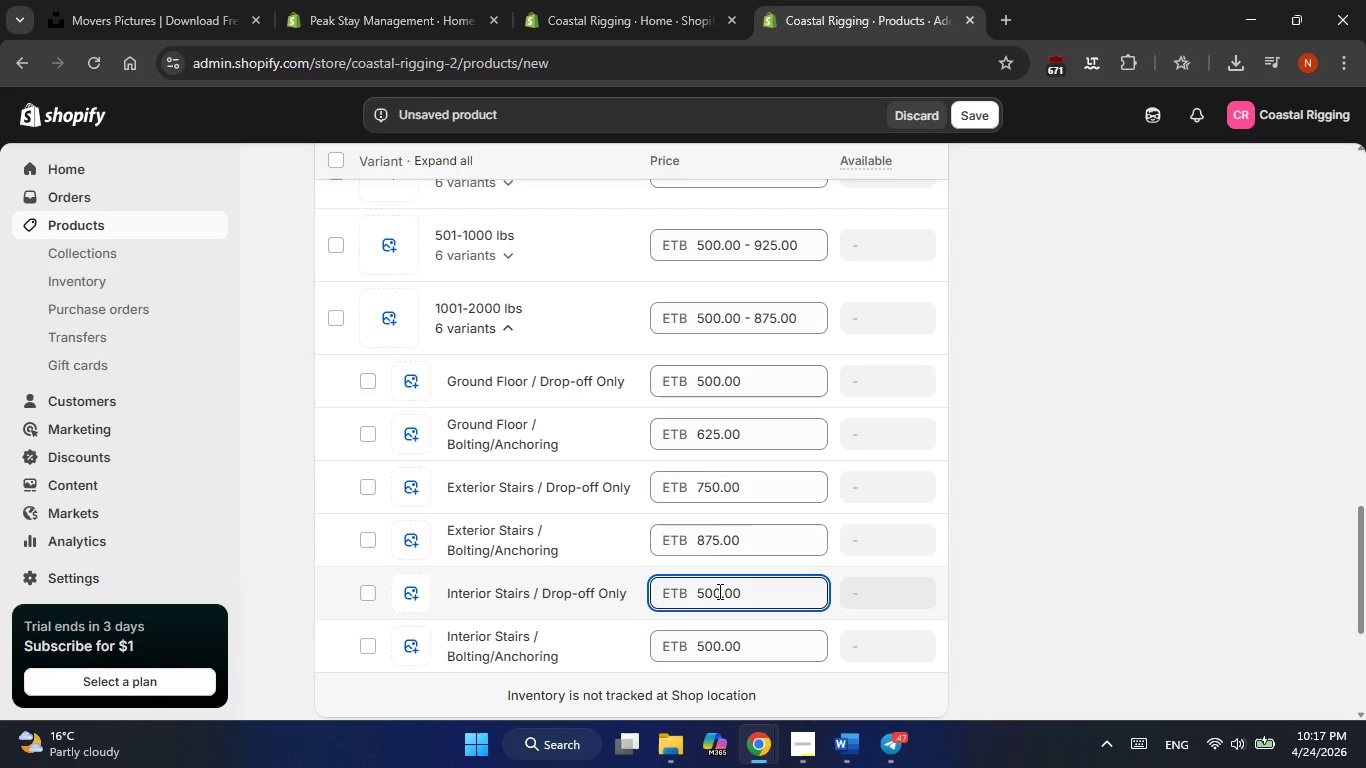 
key(Backspace)
 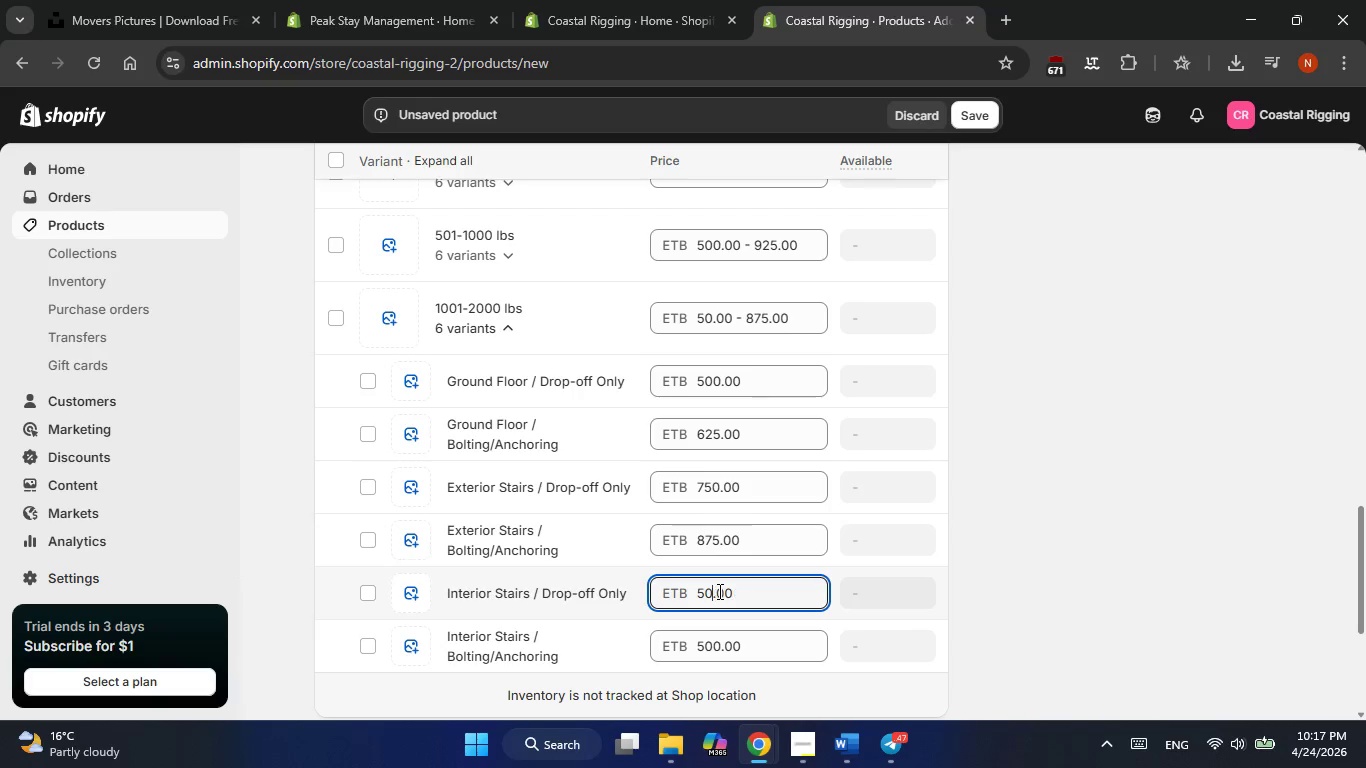 
key(Backspace)
 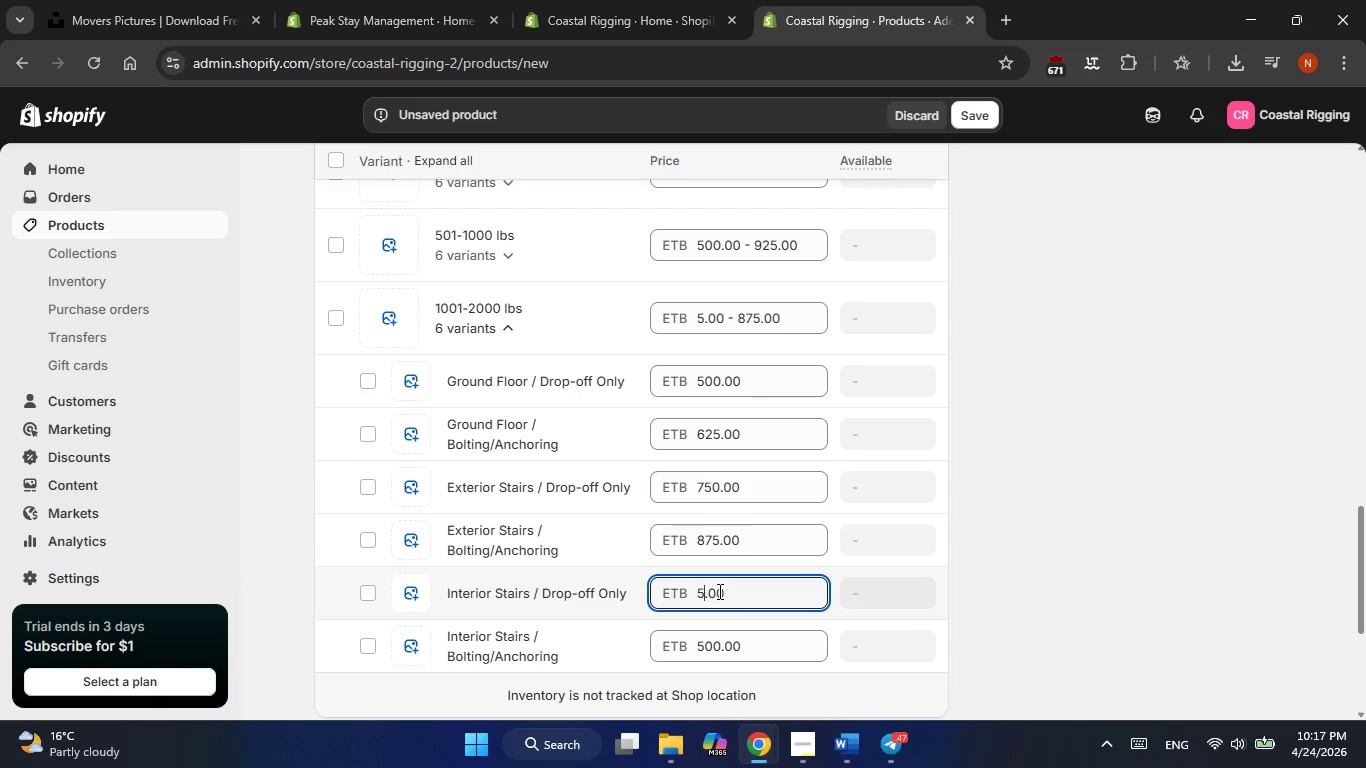 
key(Backspace)
 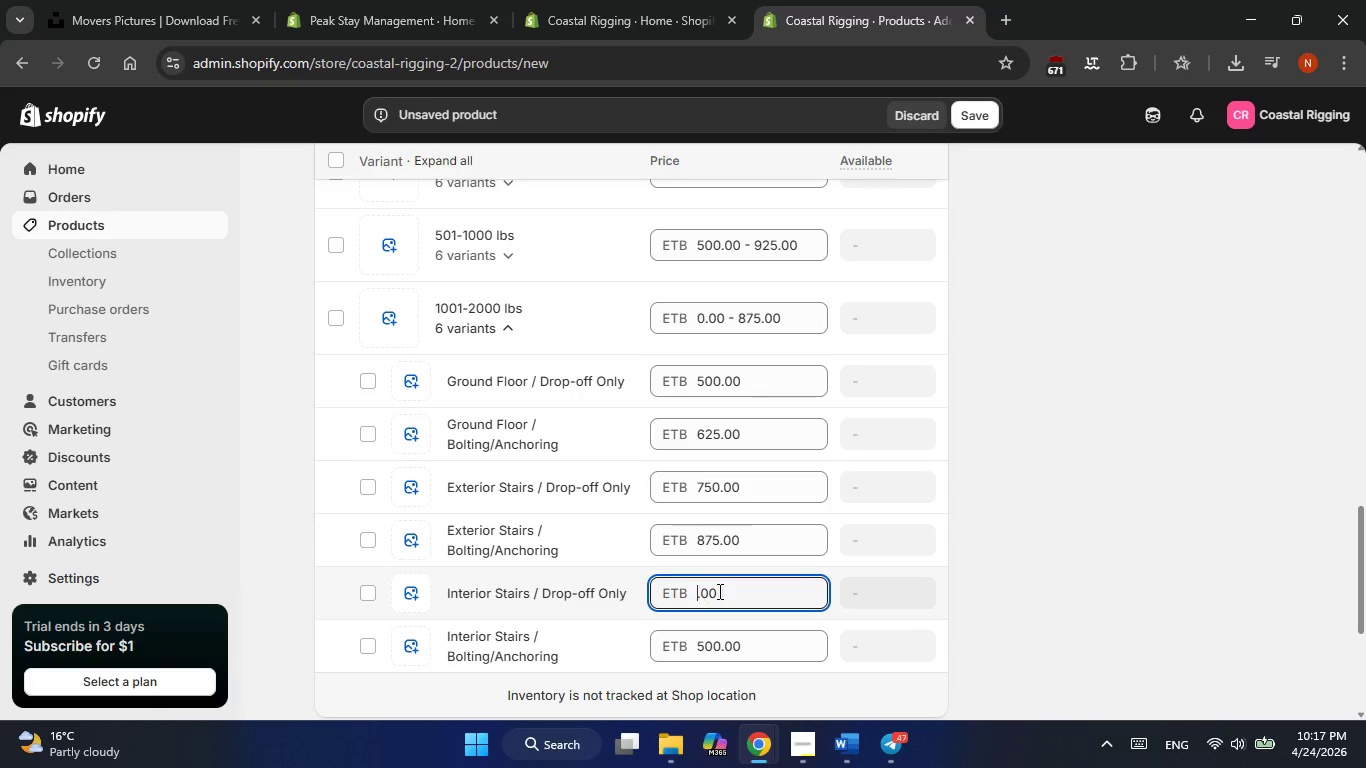 
key(Backspace)
 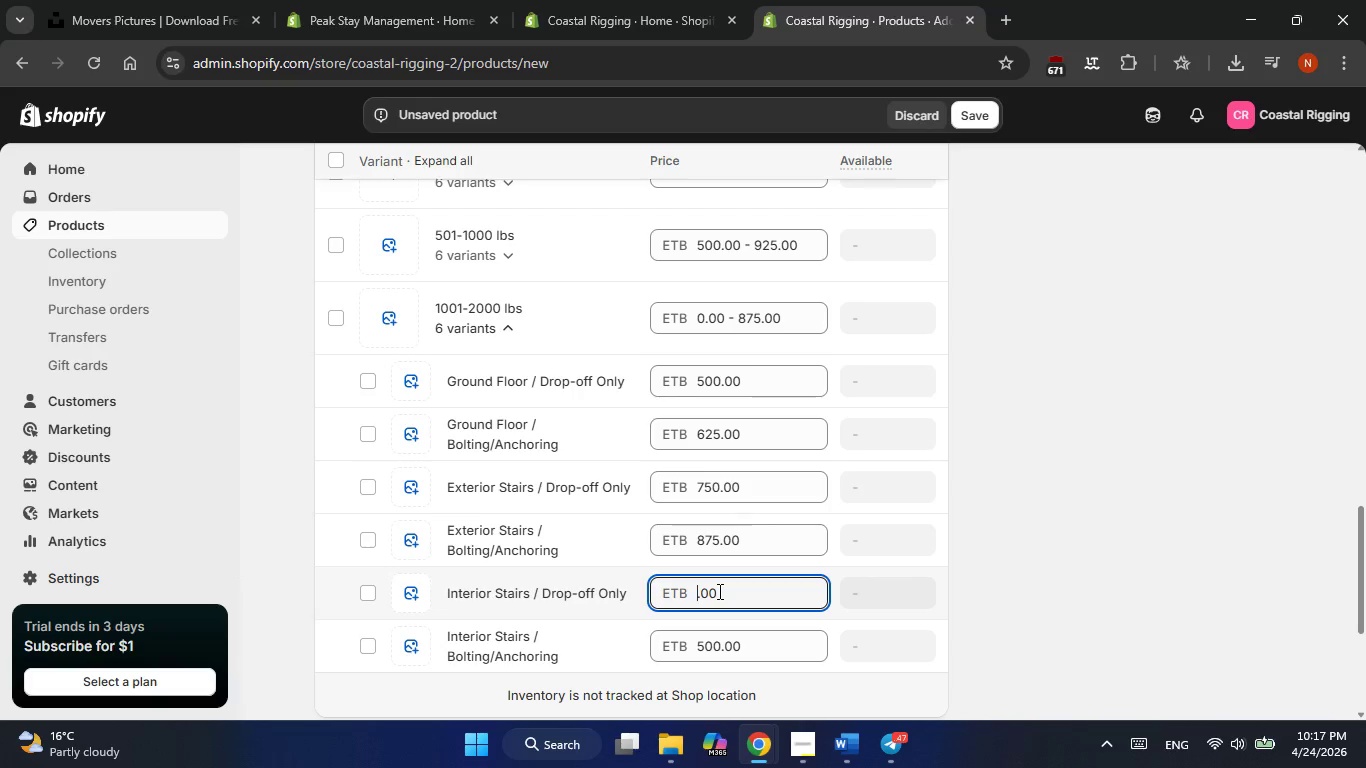 
wait(15.25)
 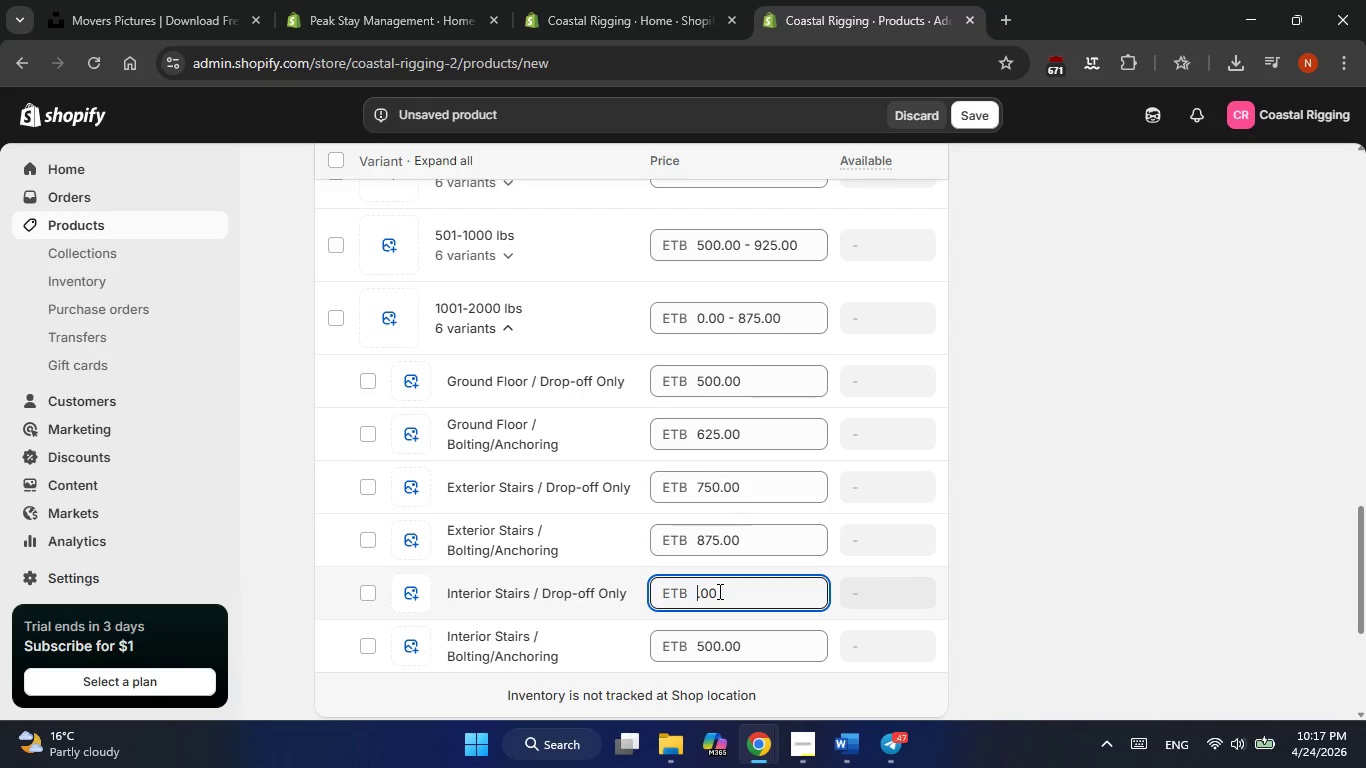 
key(Numpad8)
 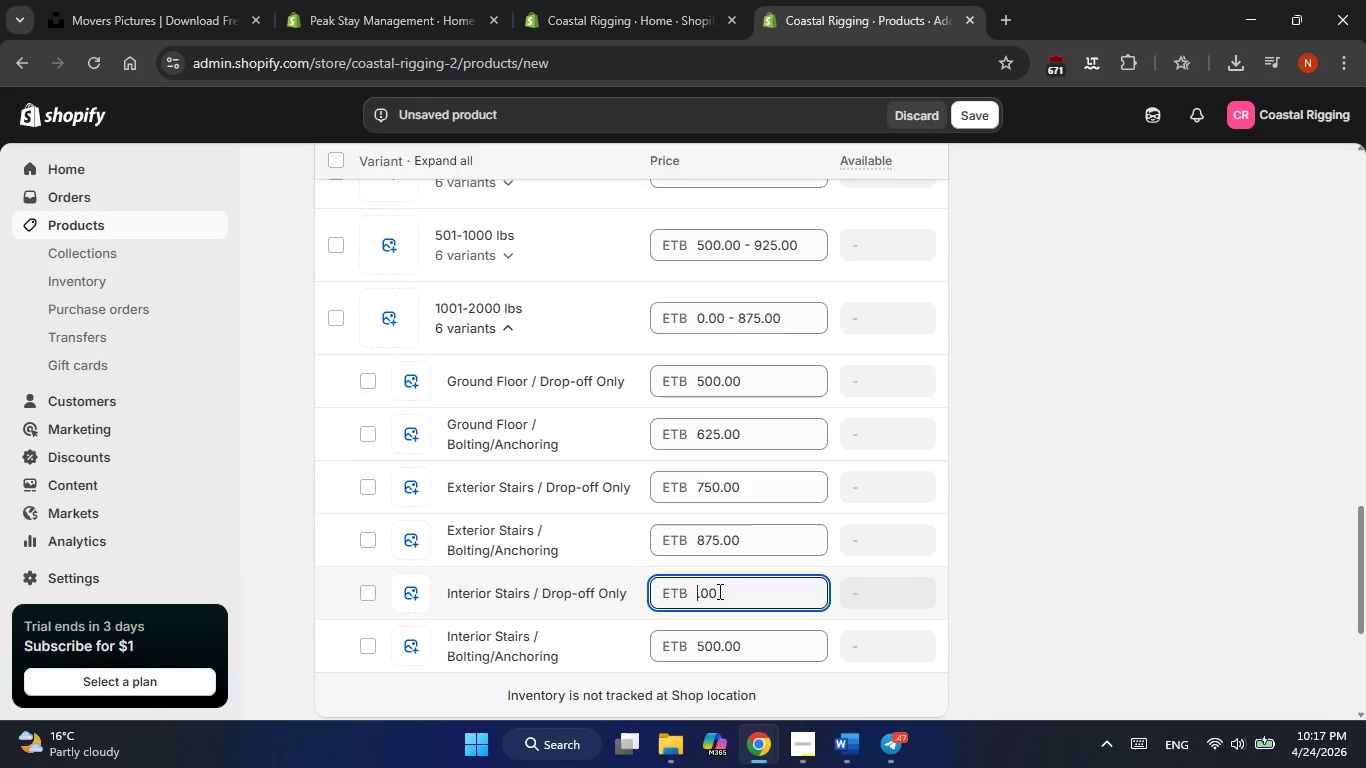 
key(Numpad0)
 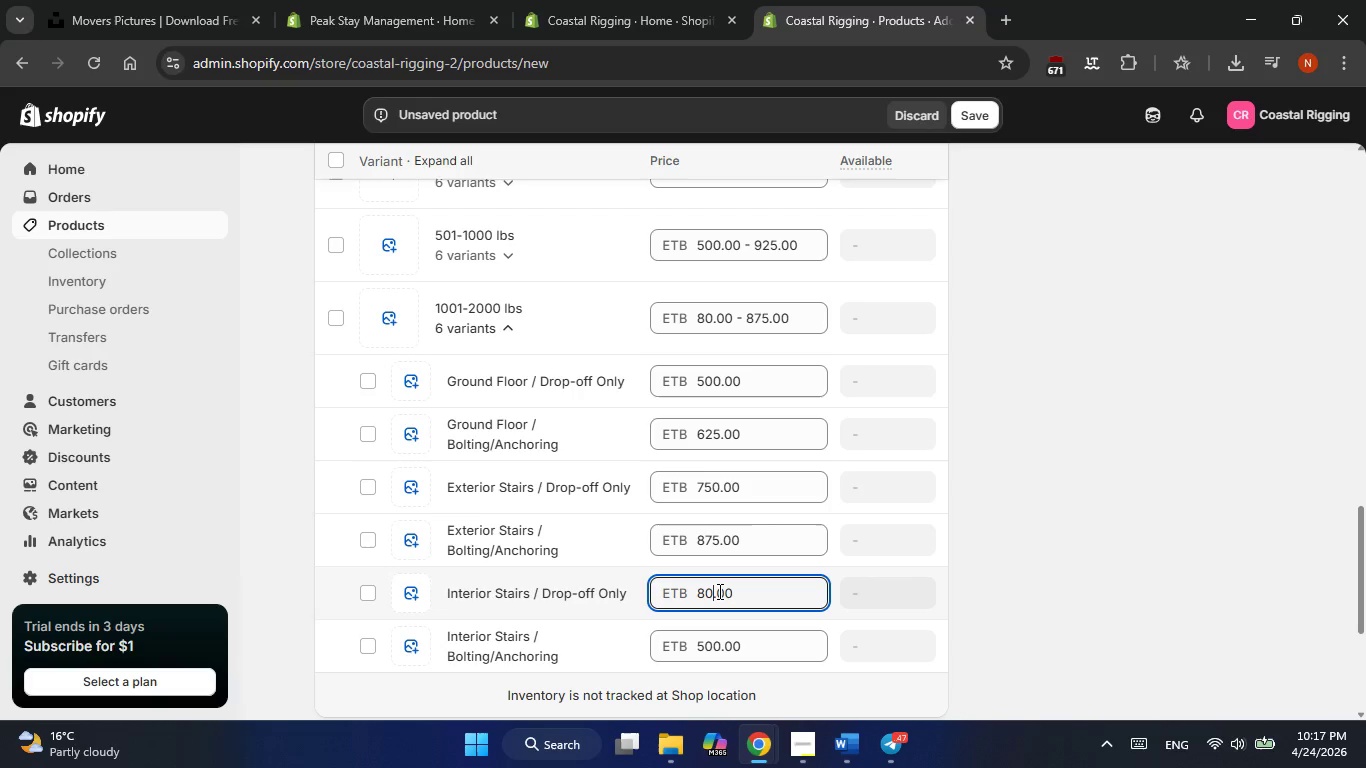 
key(Numpad0)
 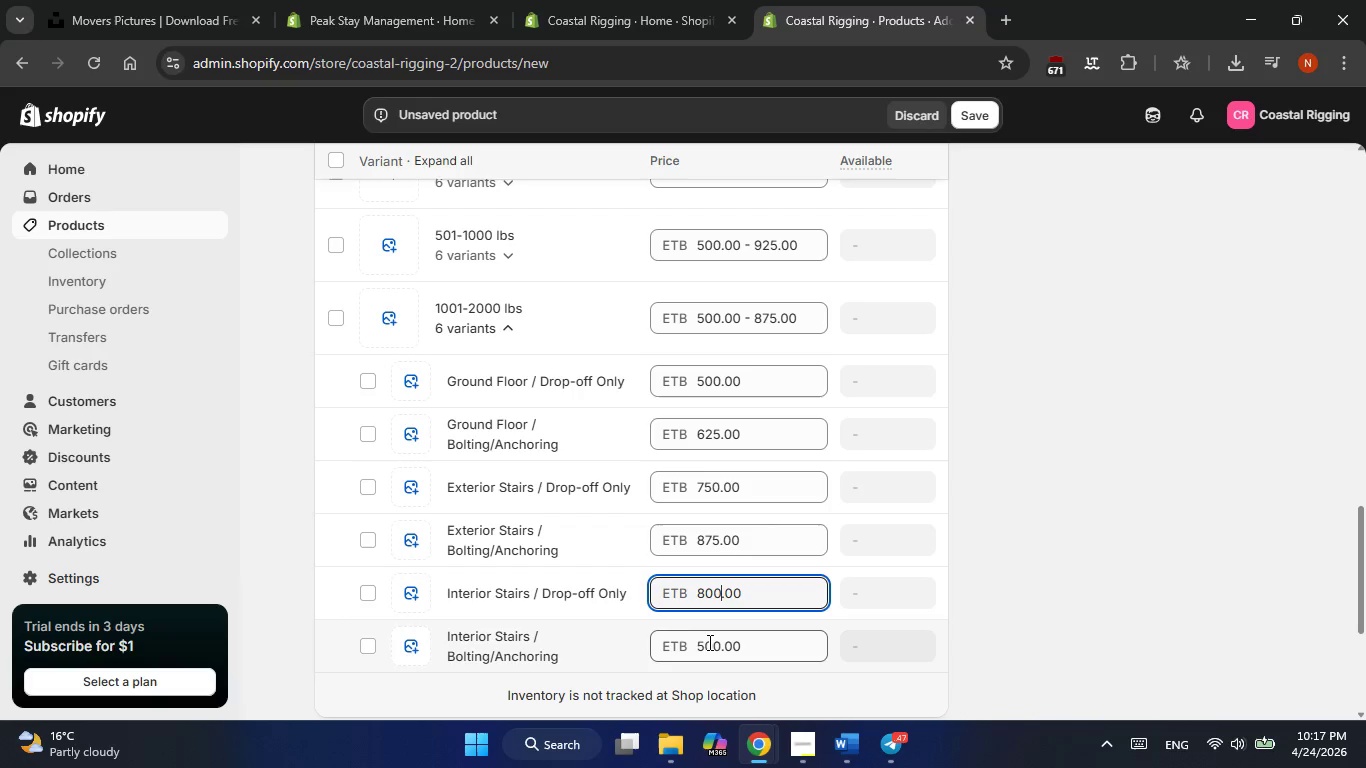 
left_click([716, 642])
 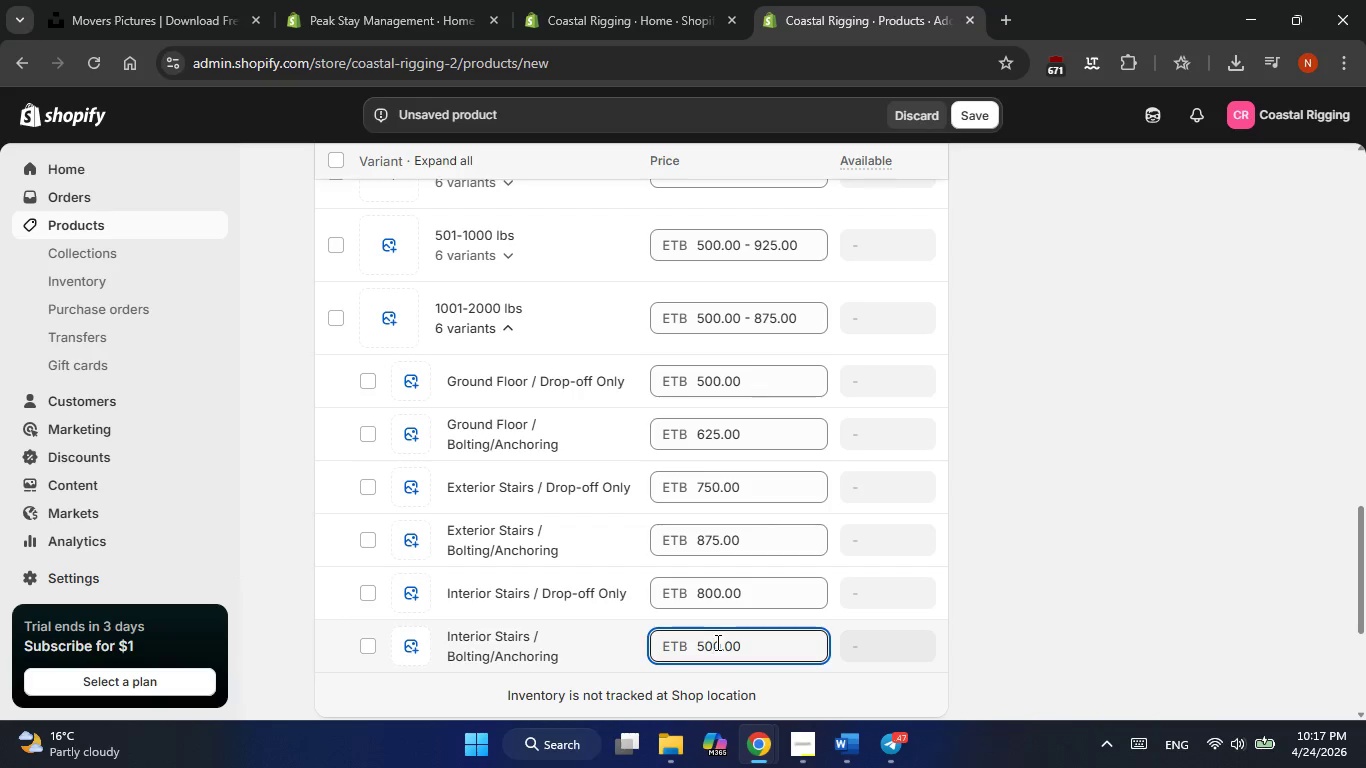 
key(ArrowRight)
 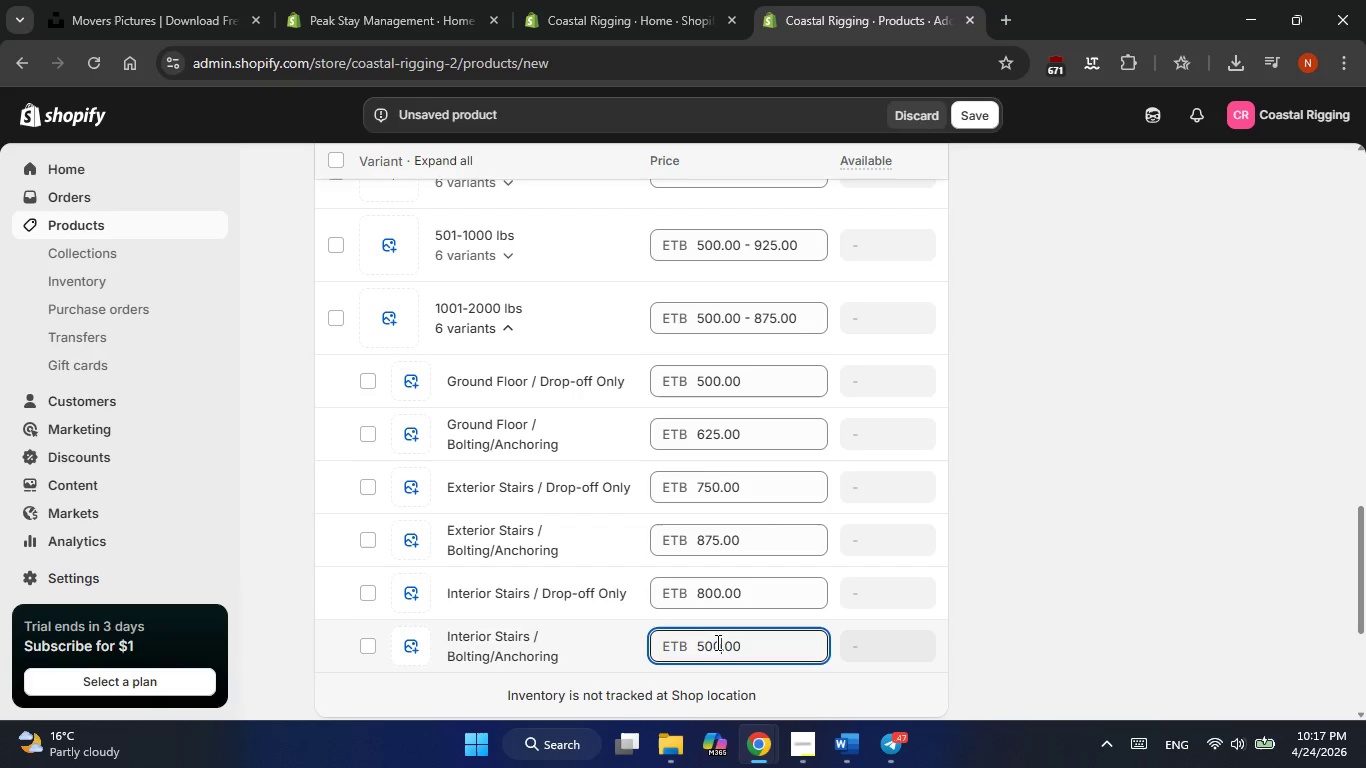 
key(Backspace)
 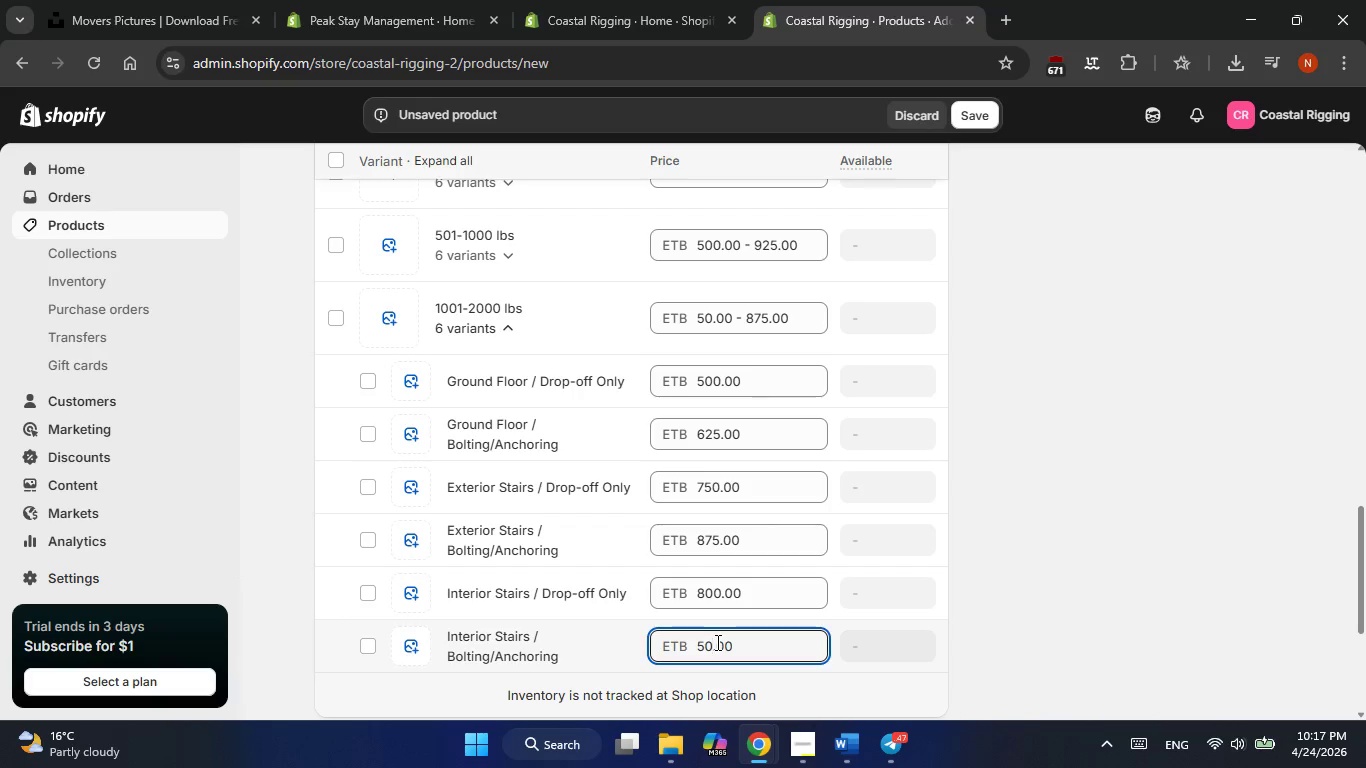 
key(Backspace)
 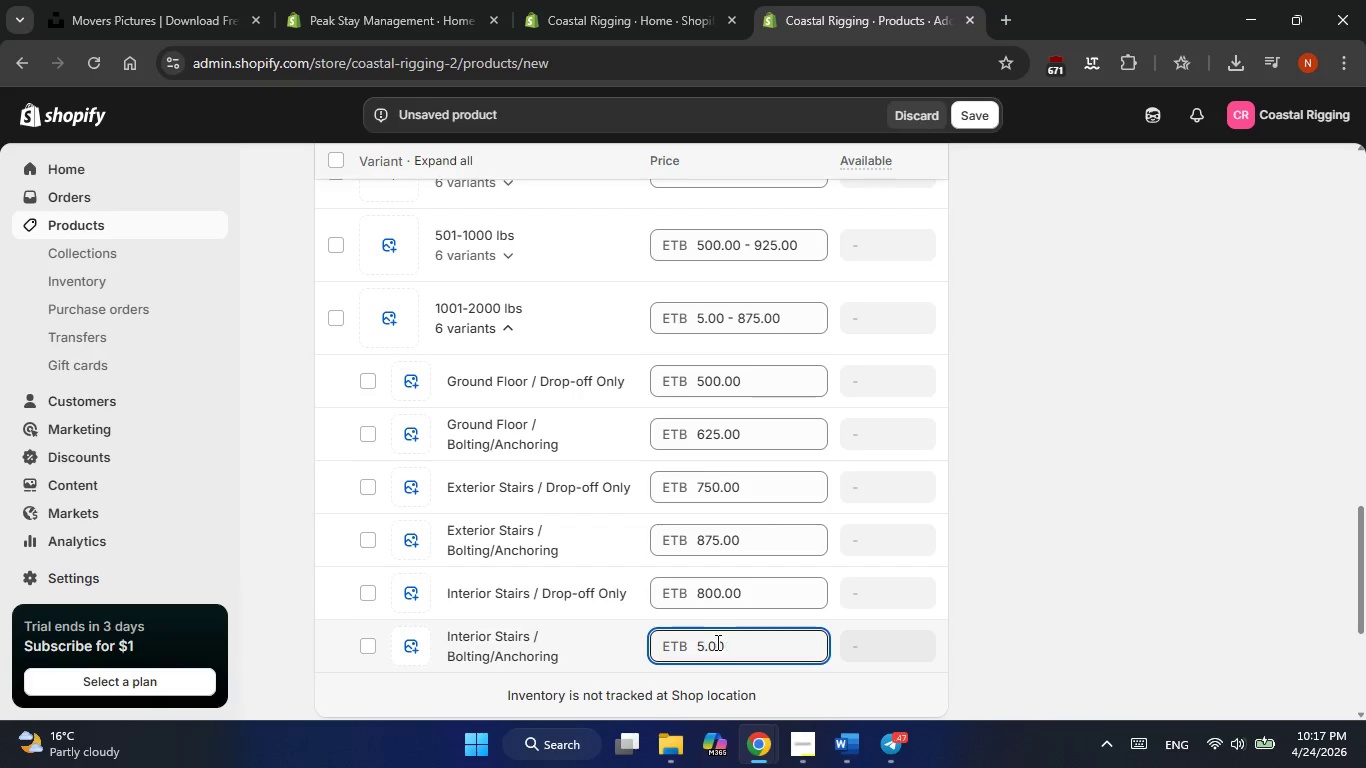 
key(Backspace)
 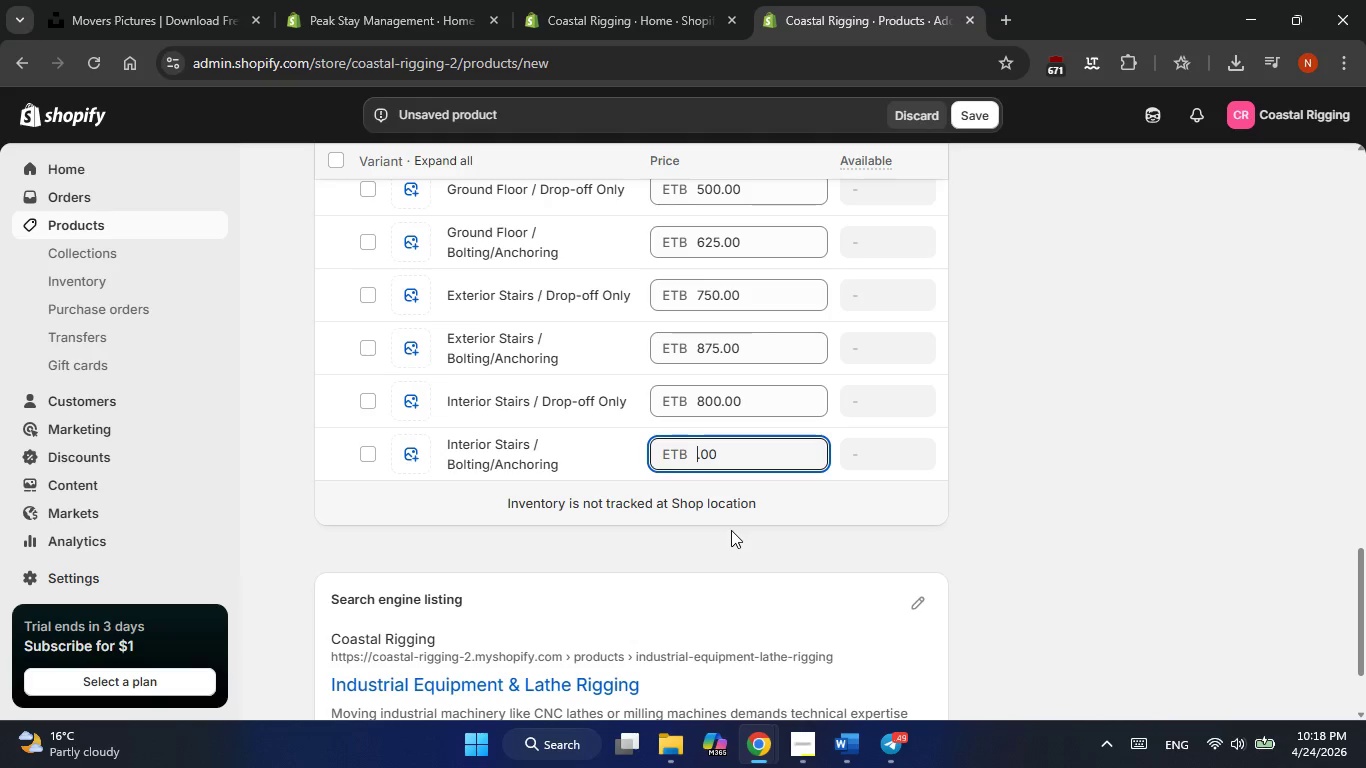 
wait(21.31)
 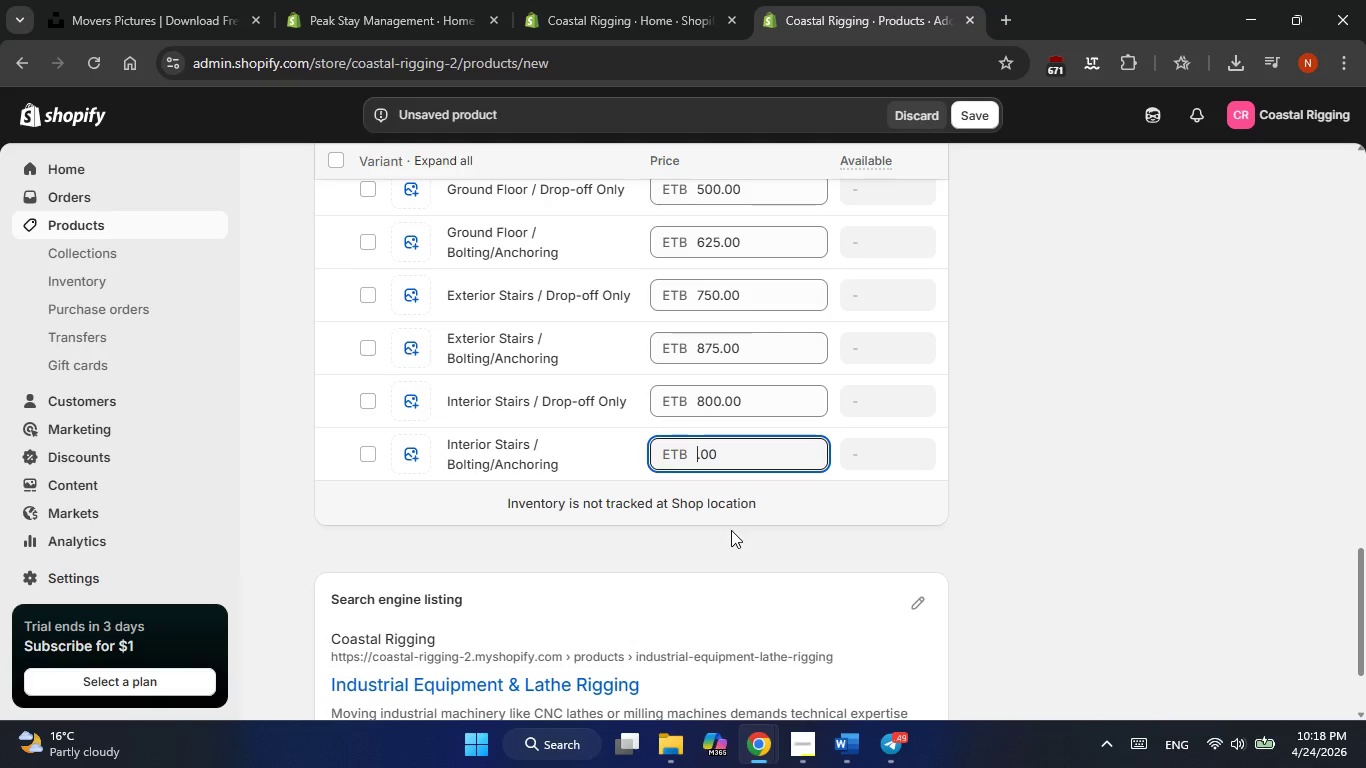 
left_click([974, 506])
 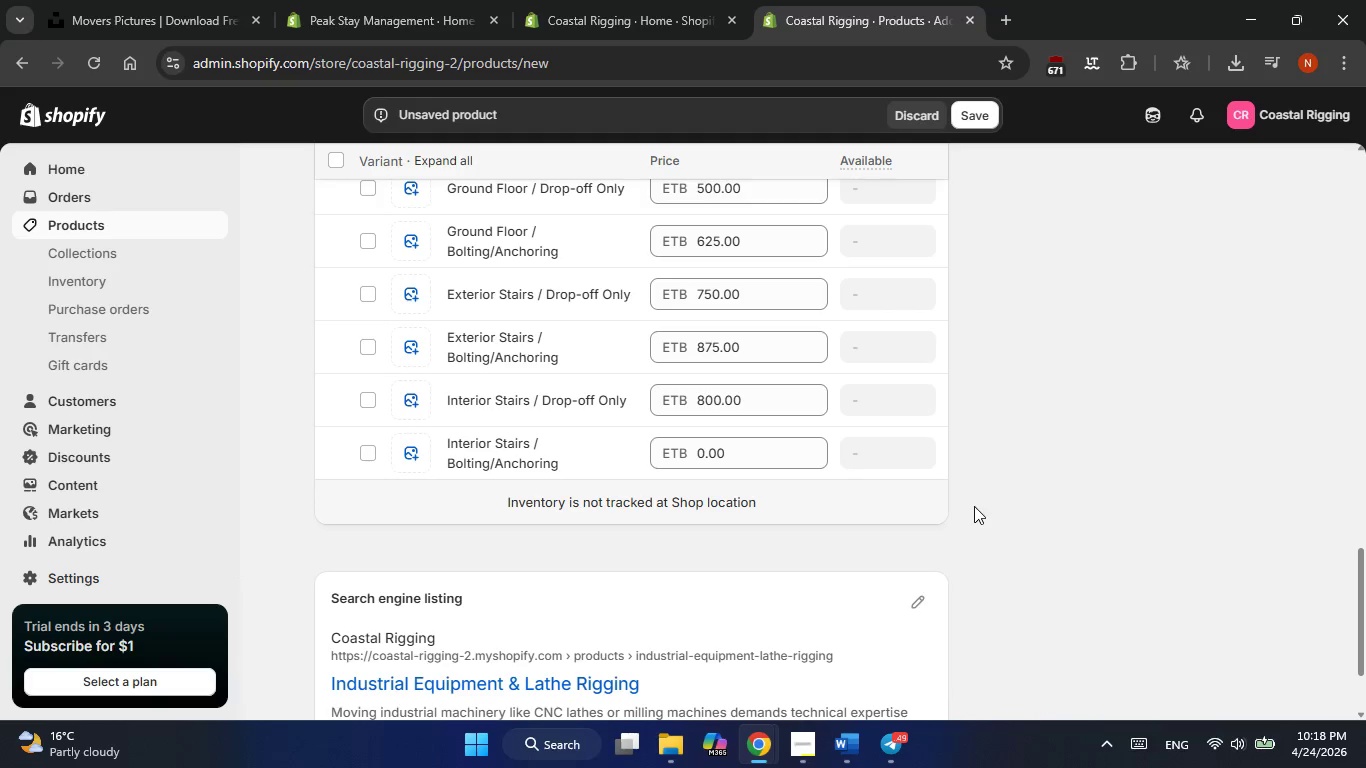 
mouse_move([660, 404])
 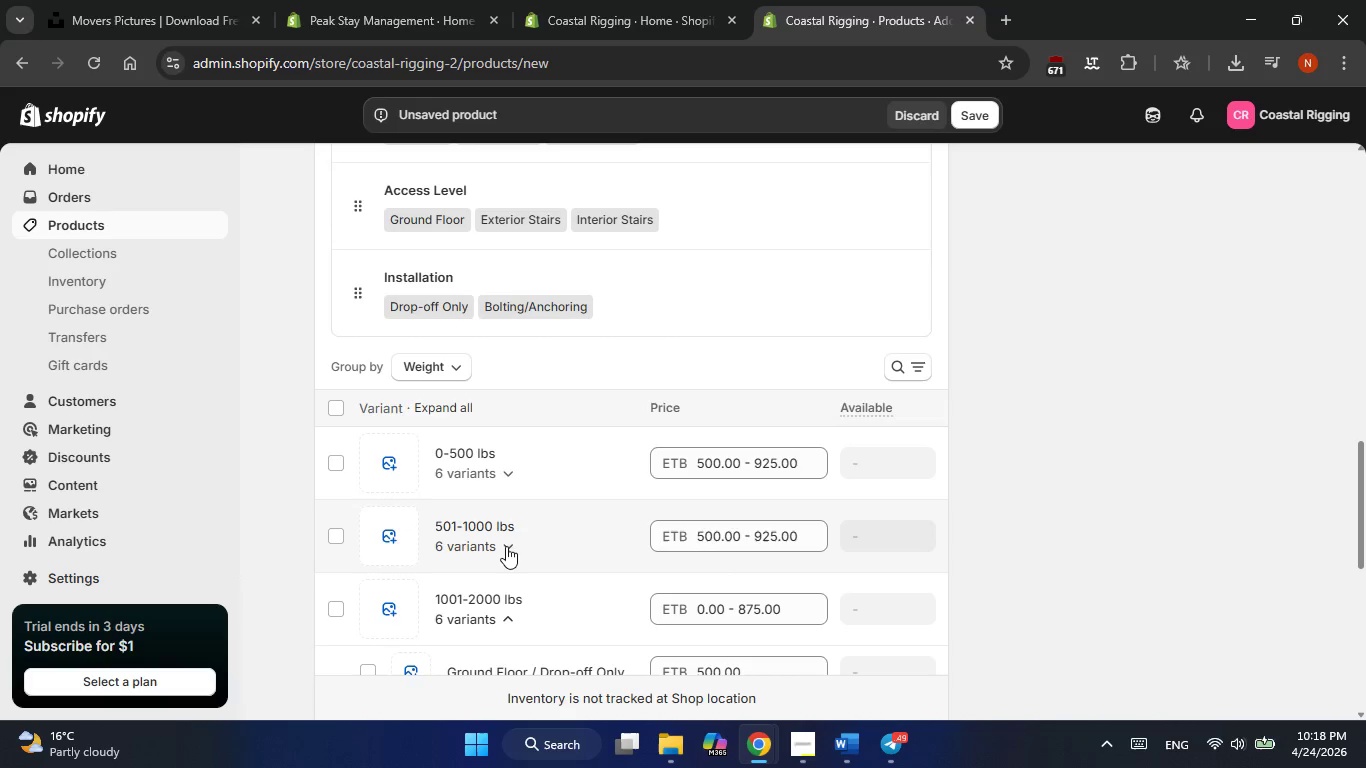 
left_click([504, 546])
 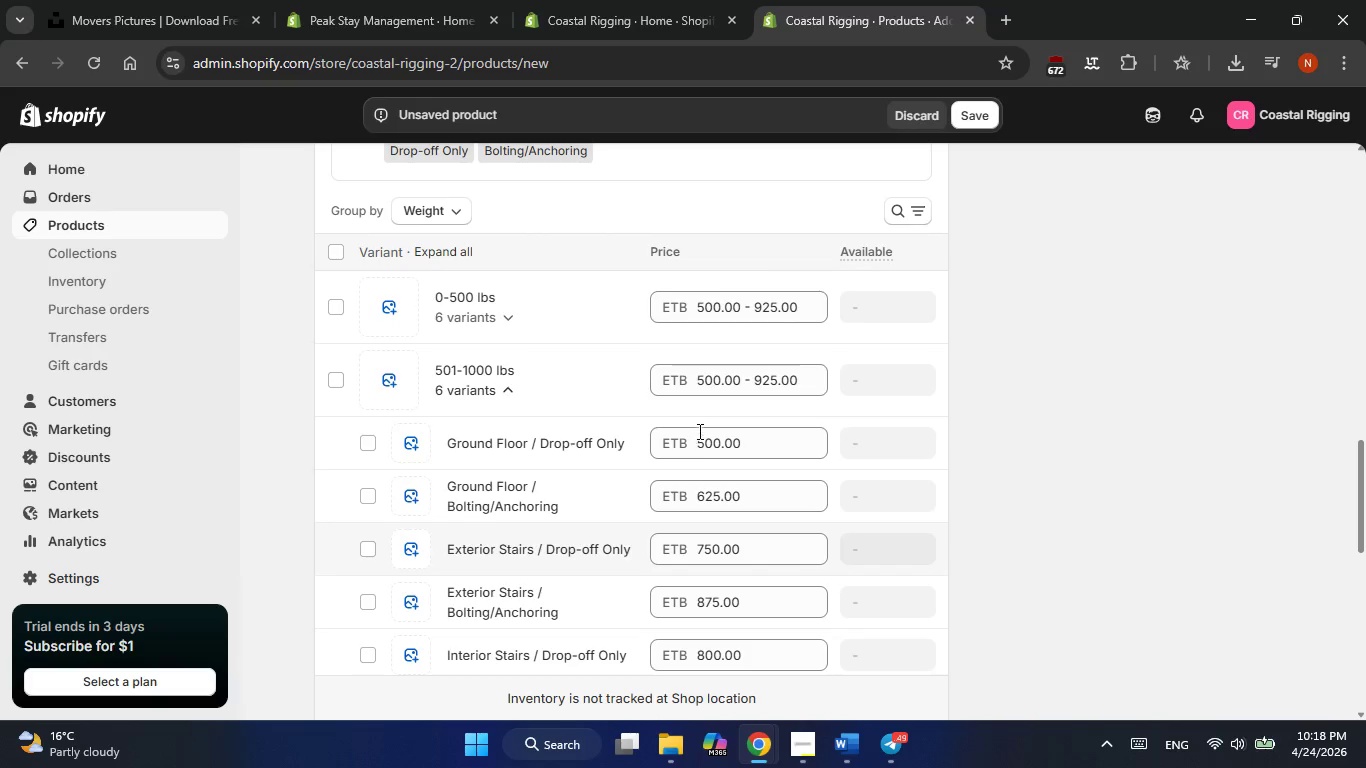 
left_click([708, 379])
 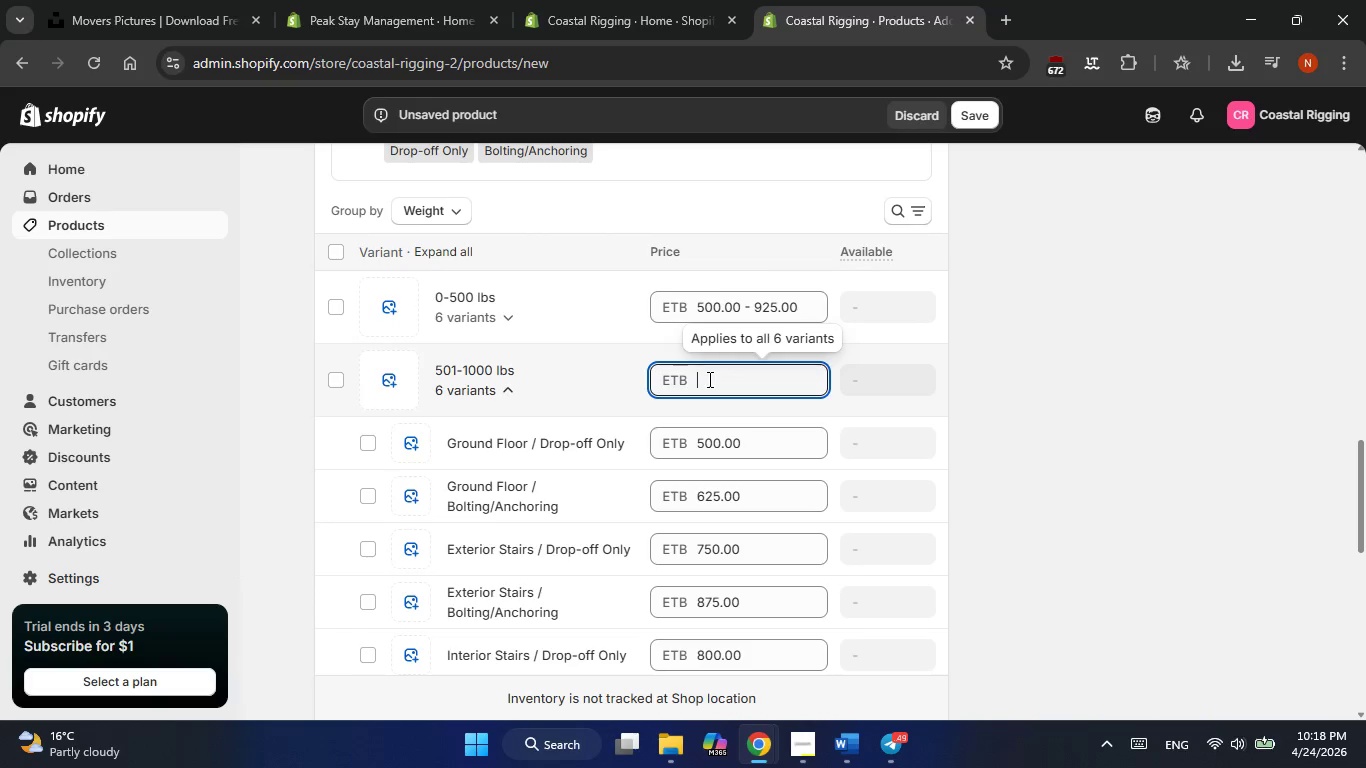 
wait(7.8)
 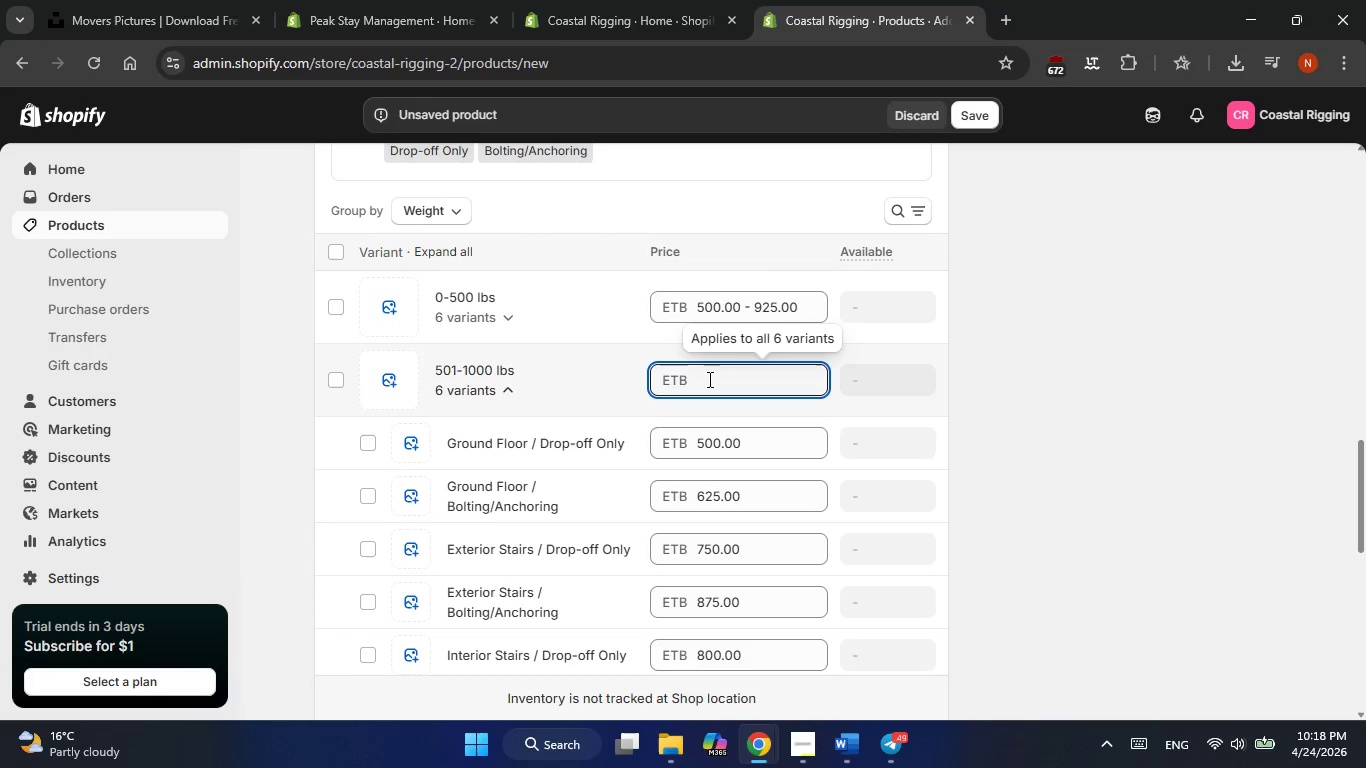 
key(Numpad8)
 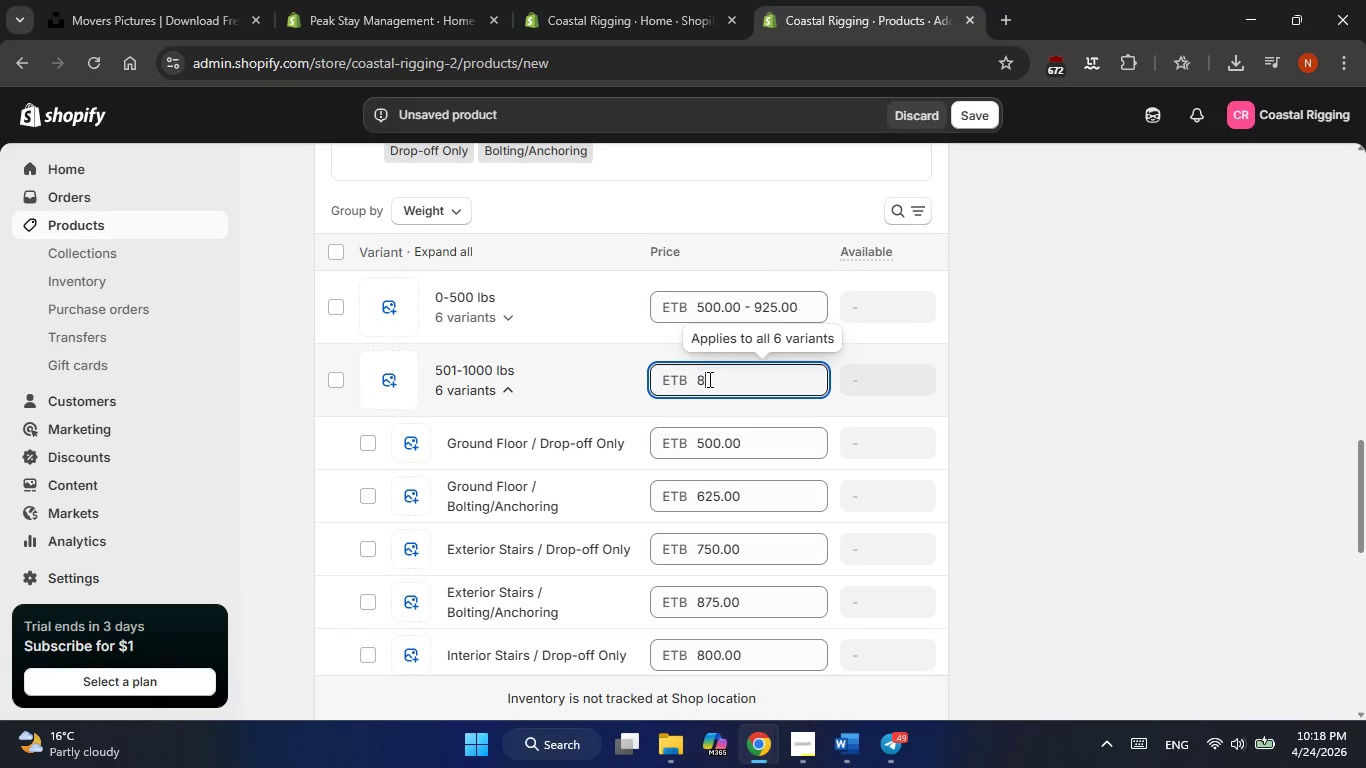 
key(Numpad0)
 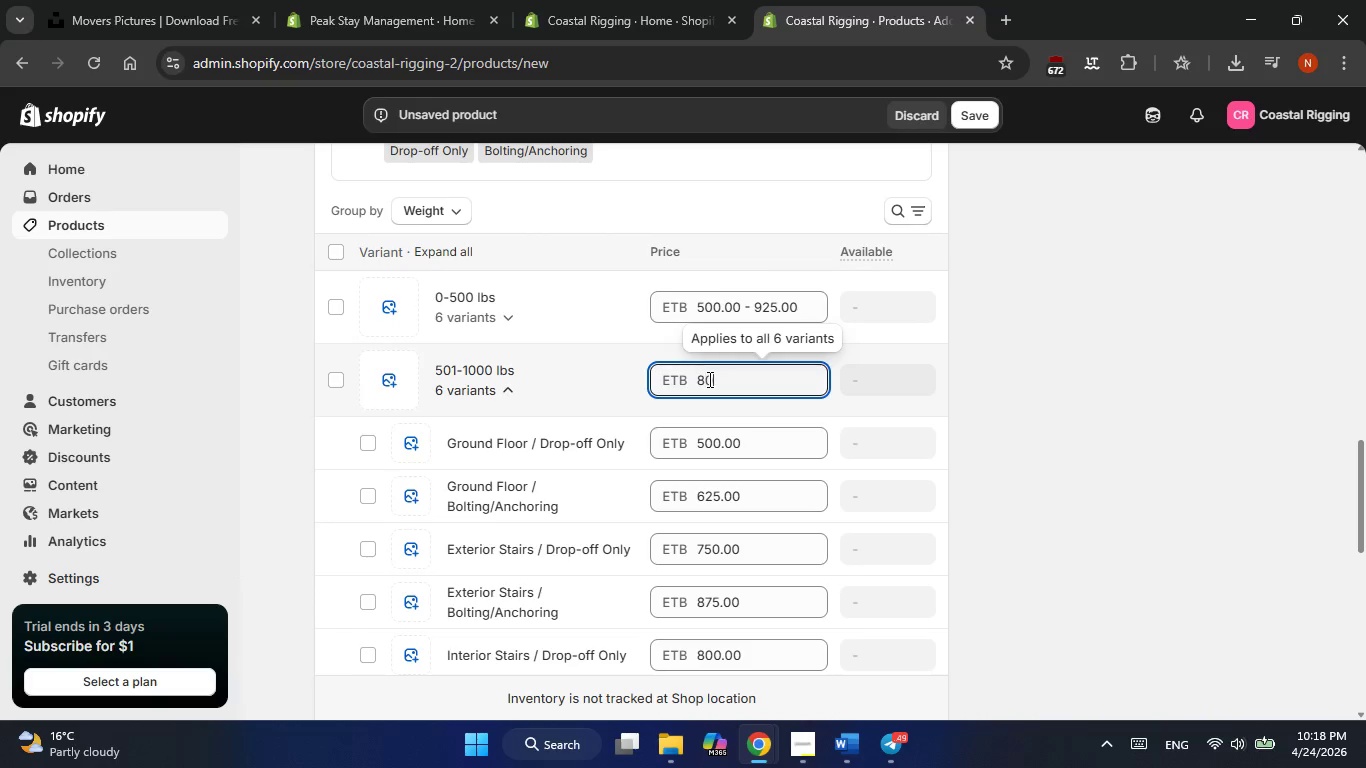 
key(Numpad0)
 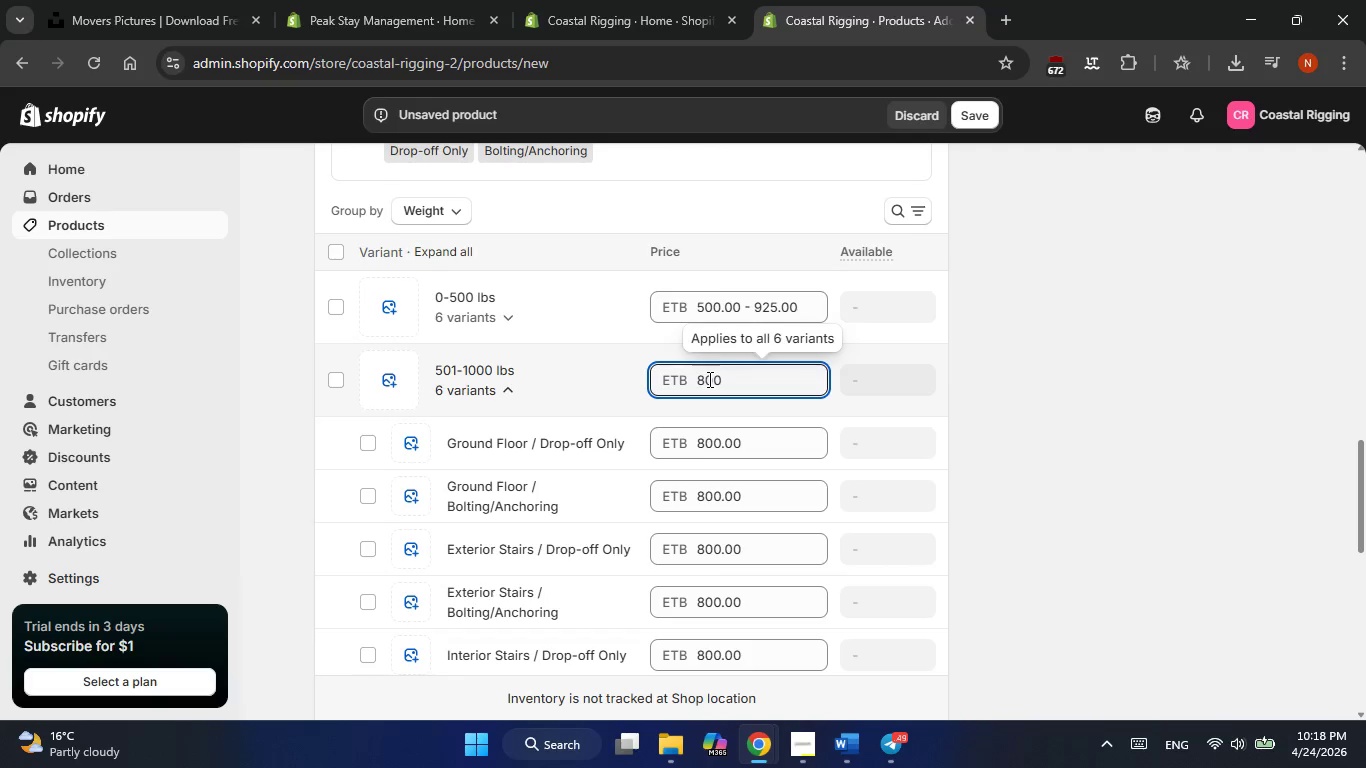 
key(NumpadSubtract)
 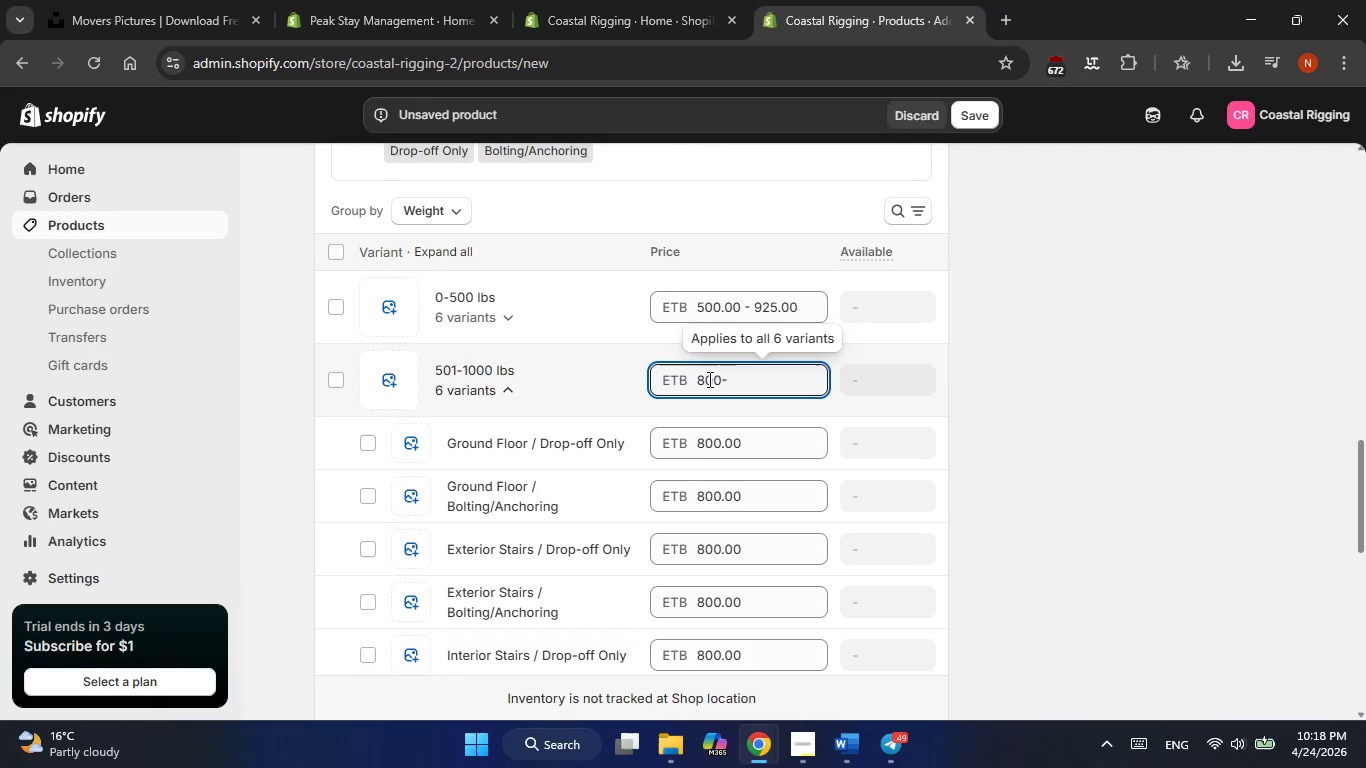 
key(Backspace)
 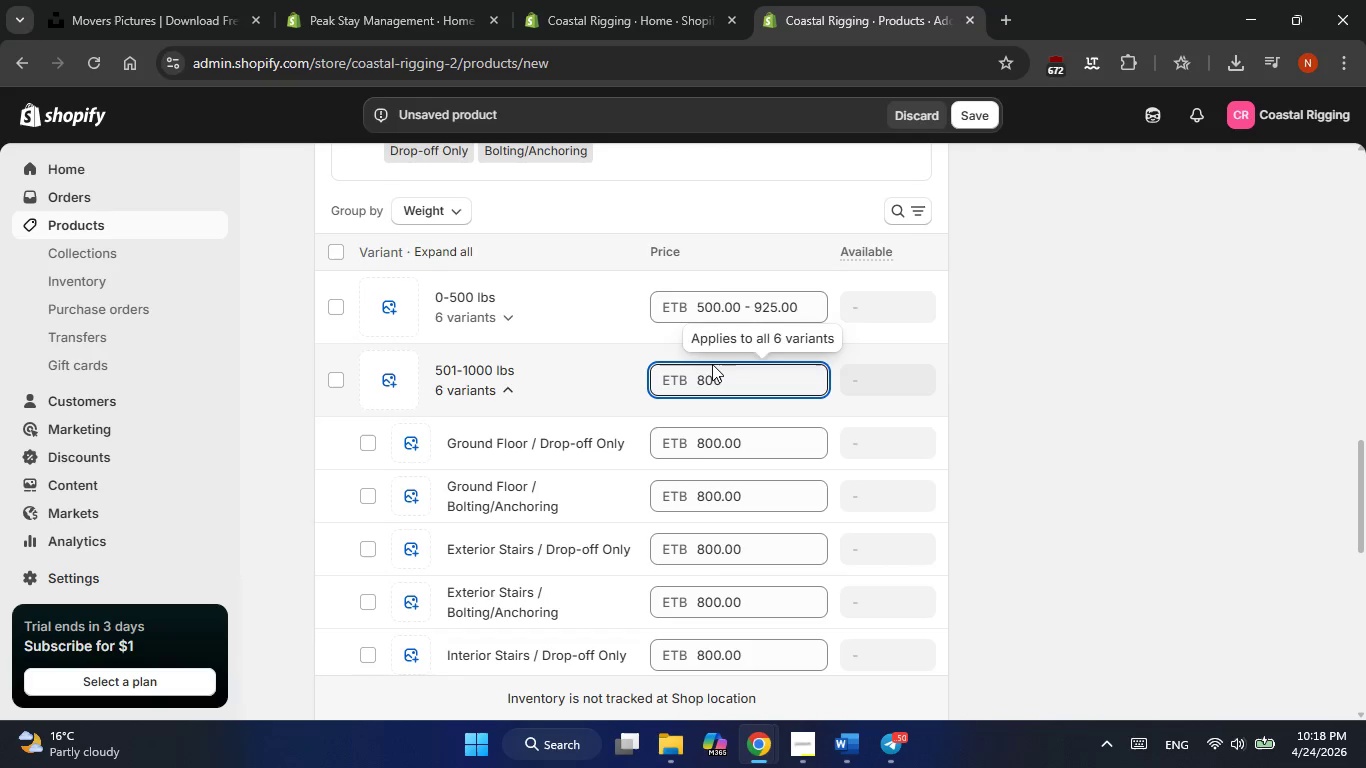 
wait(15.24)
 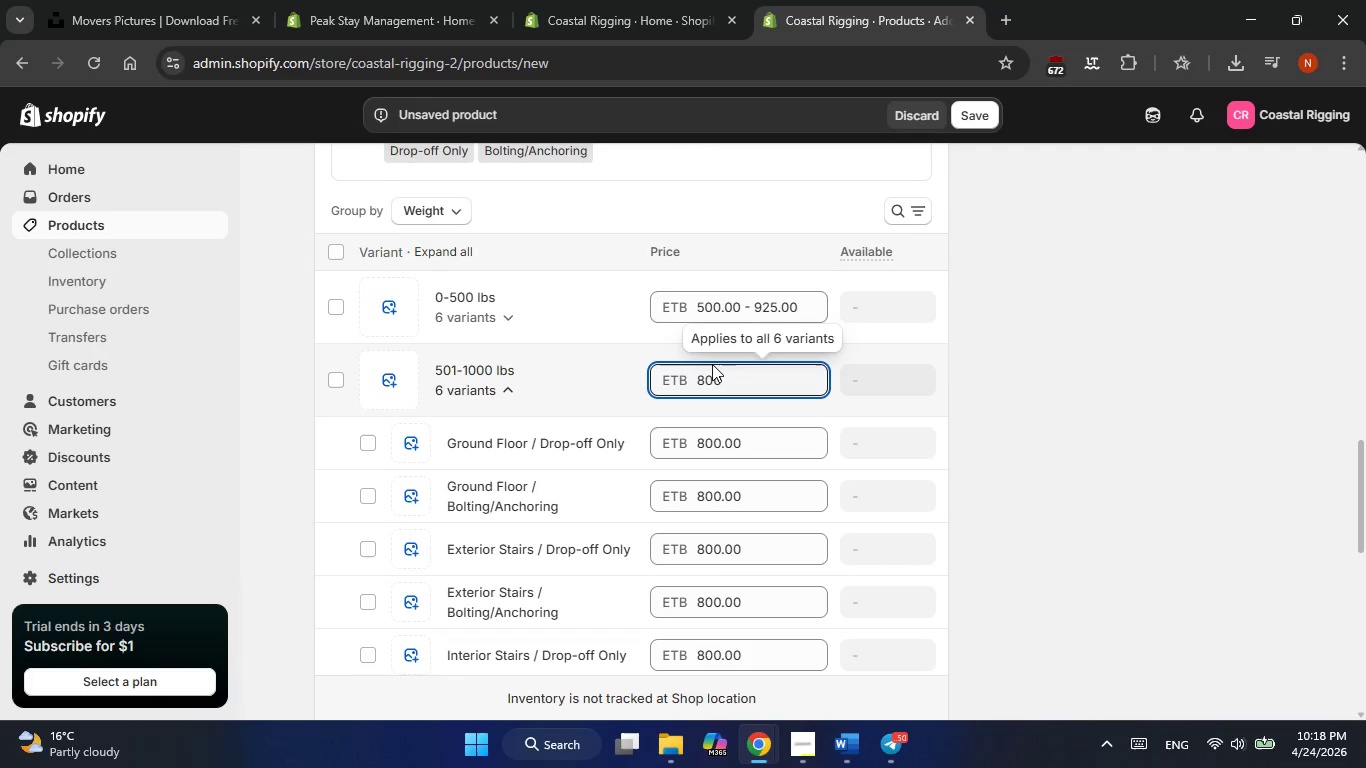 
left_click([807, 762])